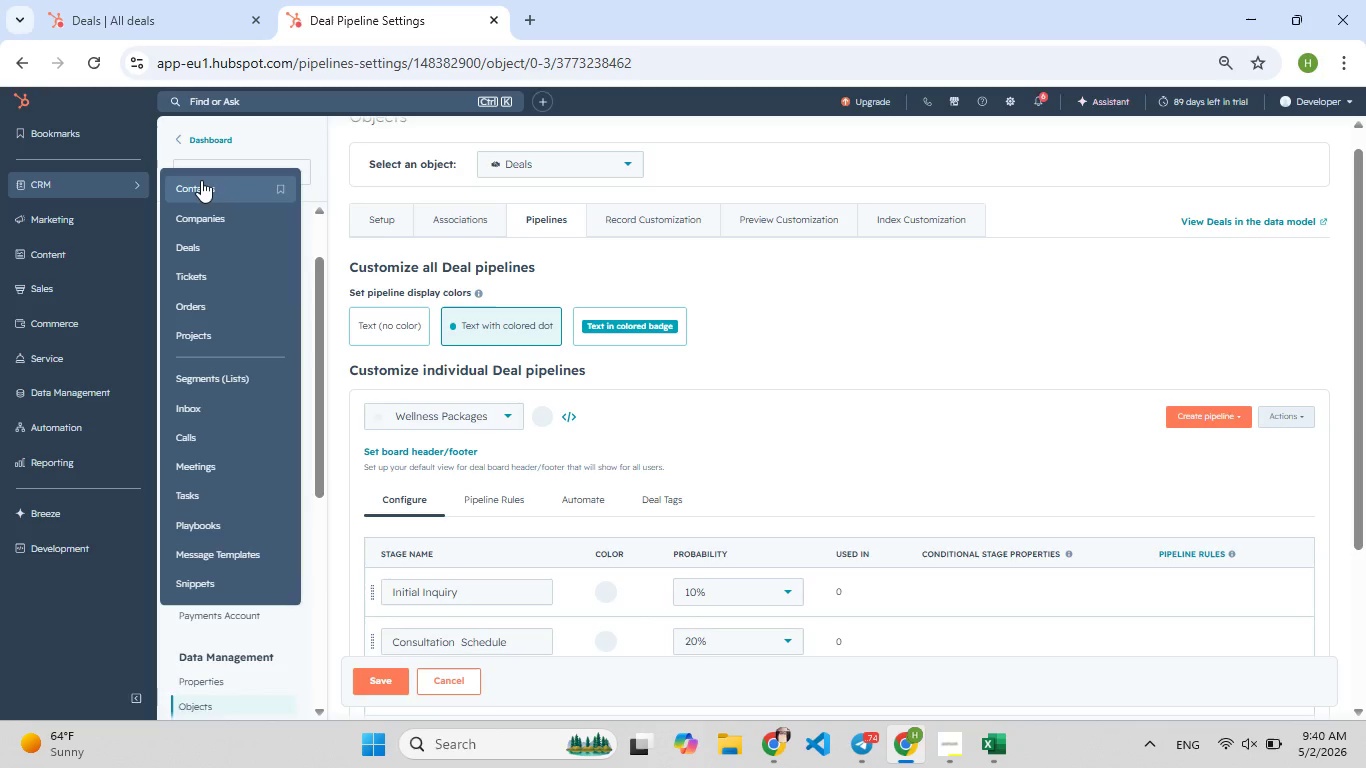 
left_click([201, 180])
 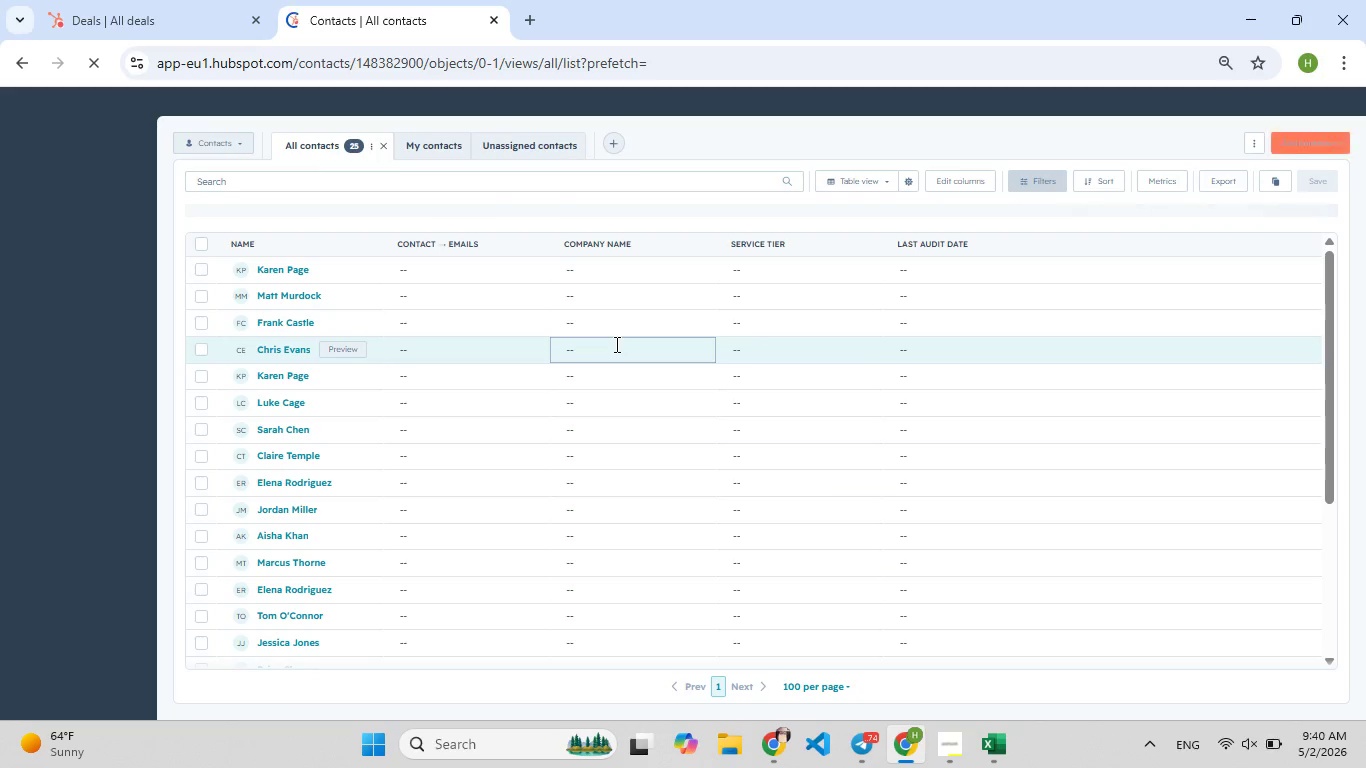 
wait(14.84)
 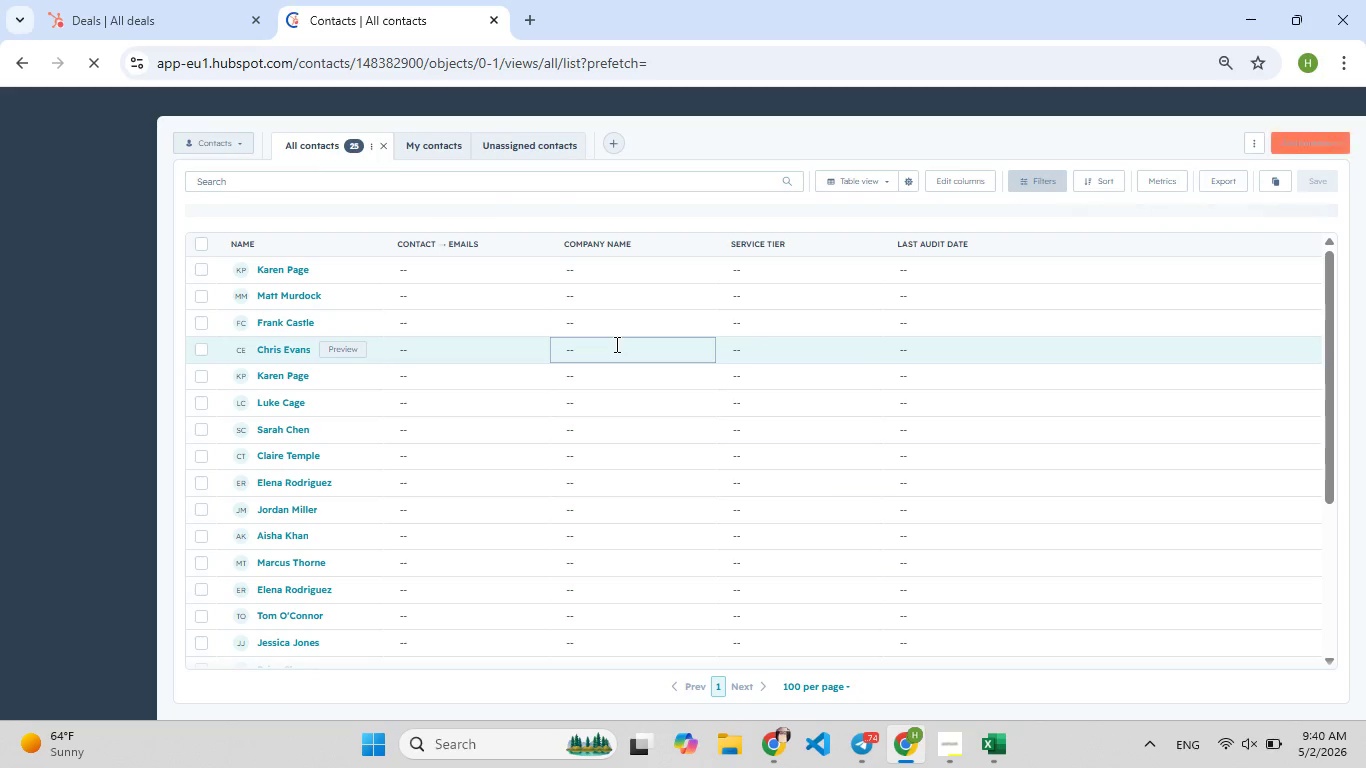 
left_click([1257, 149])
 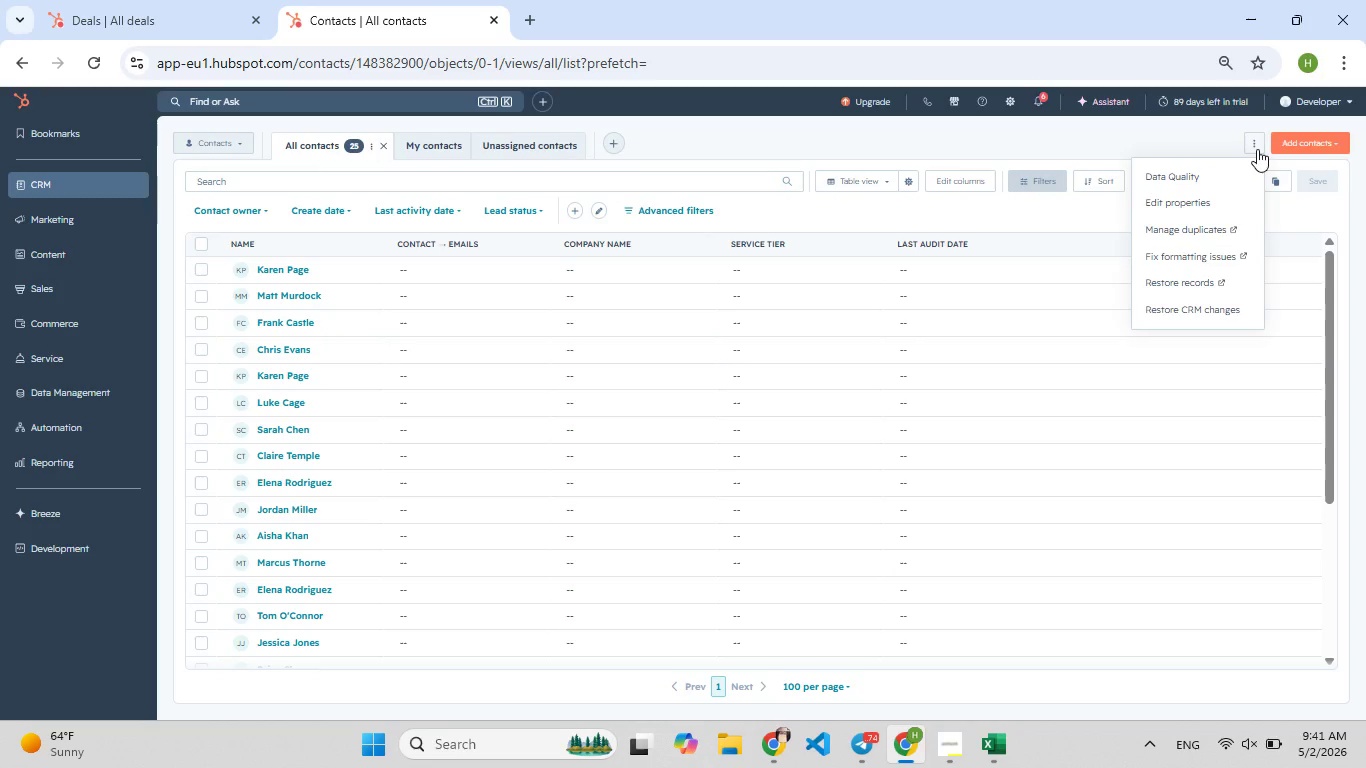 
left_click([1257, 149])
 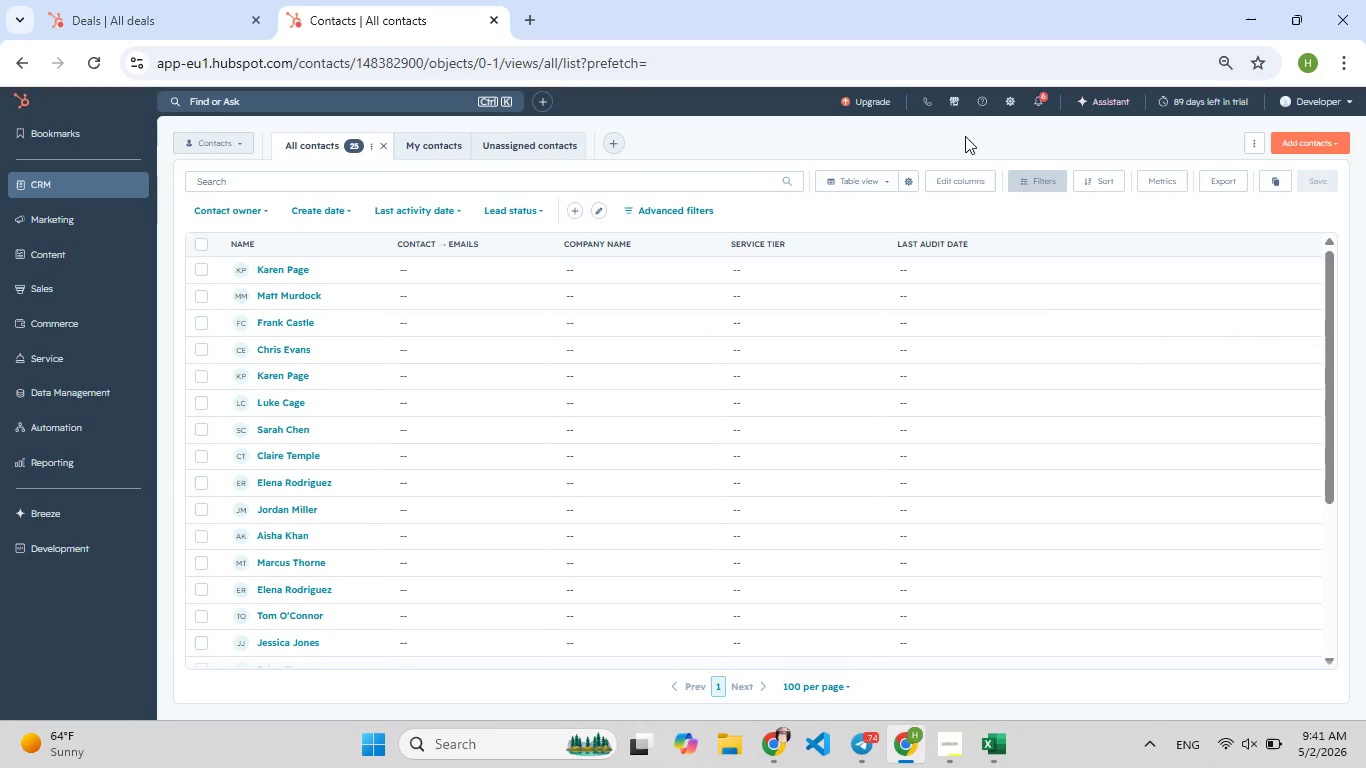 
left_click([958, 175])
 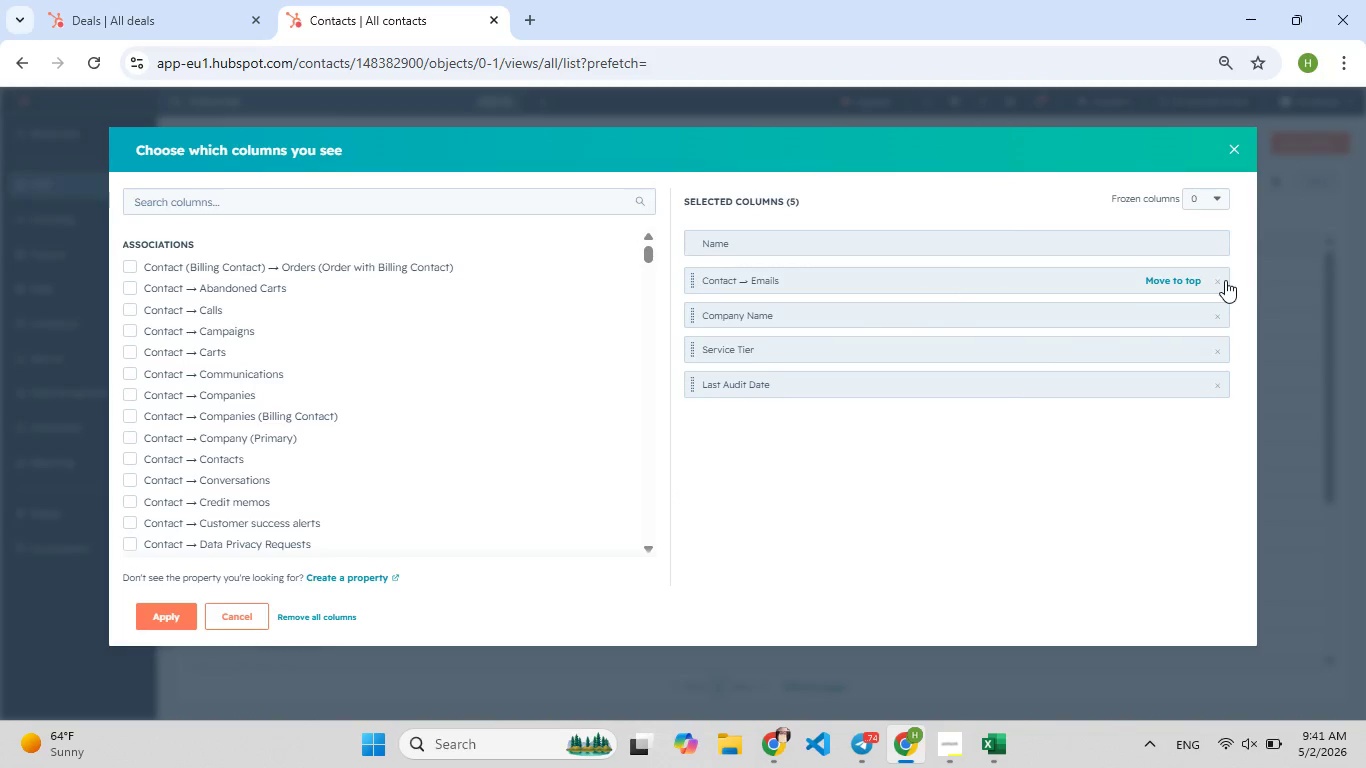 
wait(6.08)
 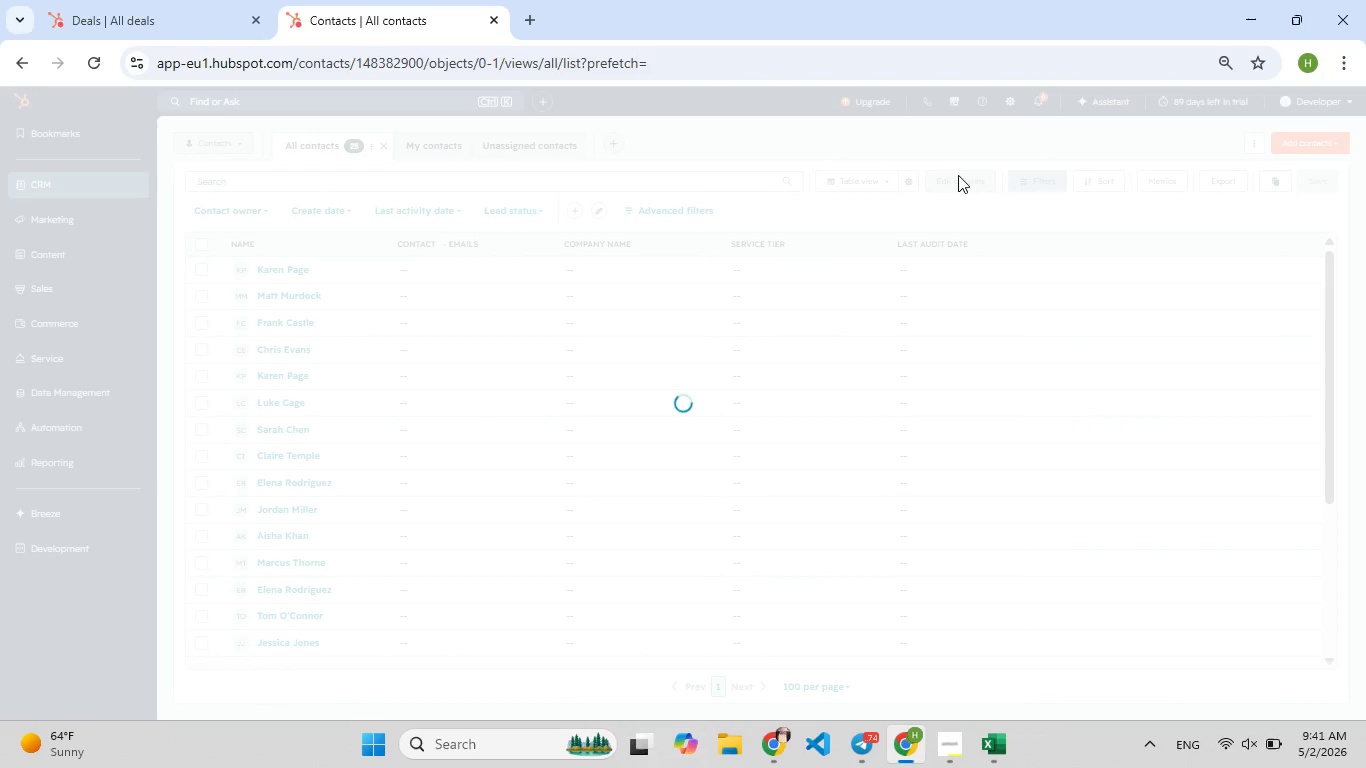 
left_click([1220, 312])
 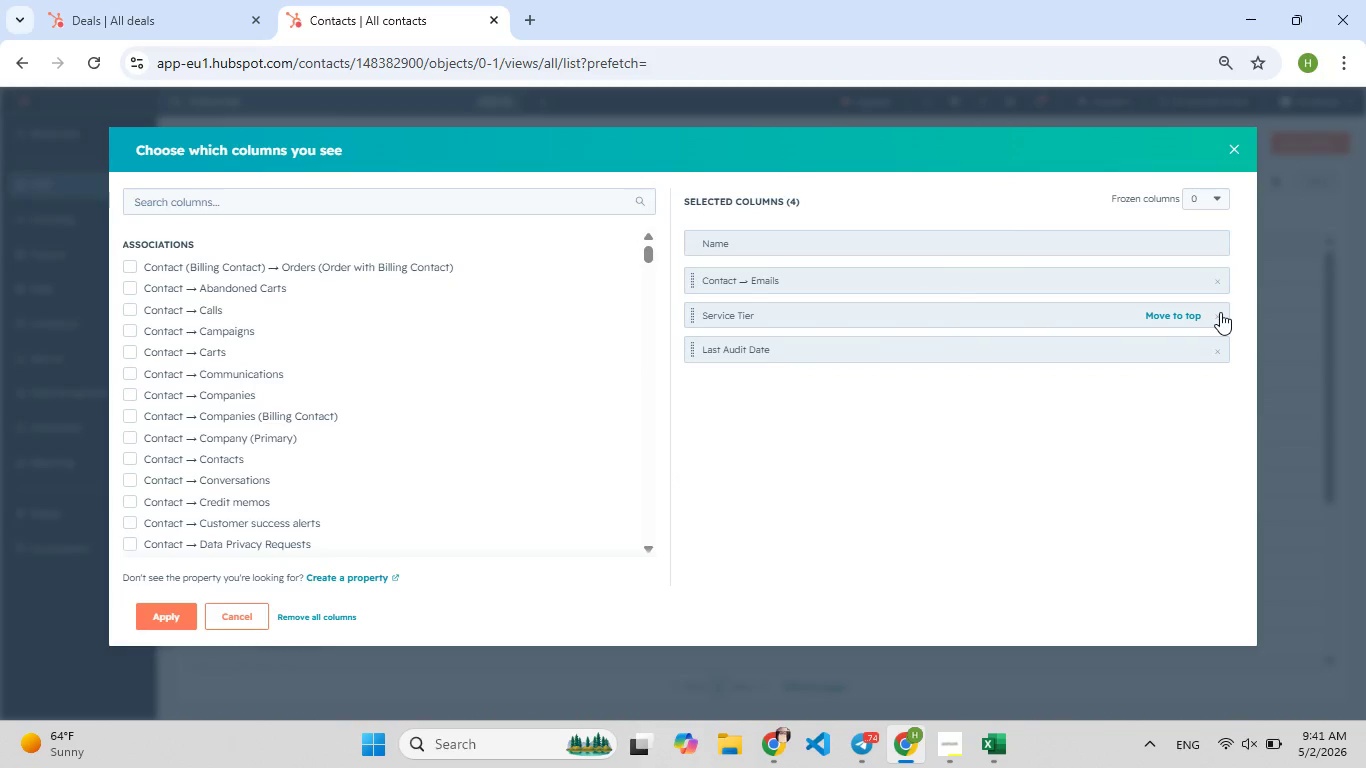 
left_click([1220, 312])
 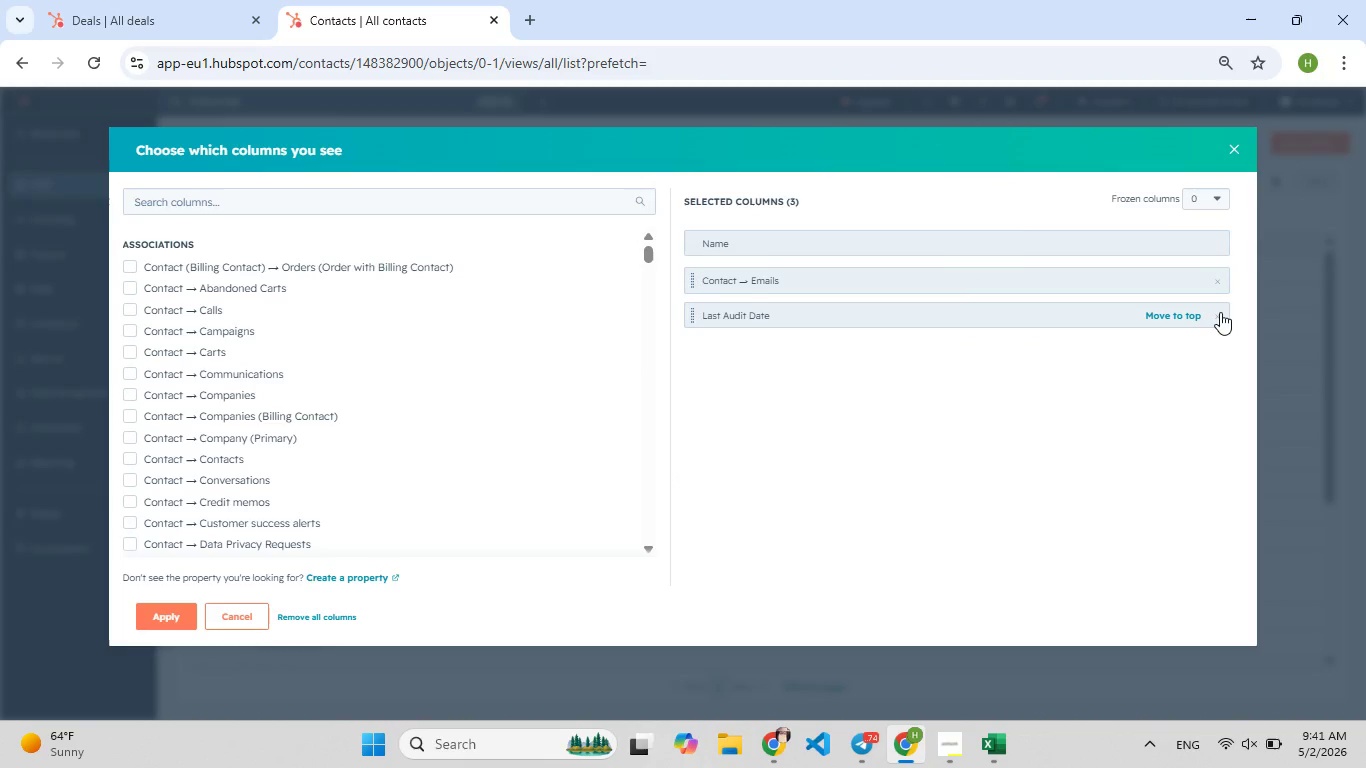 
left_click([1220, 312])
 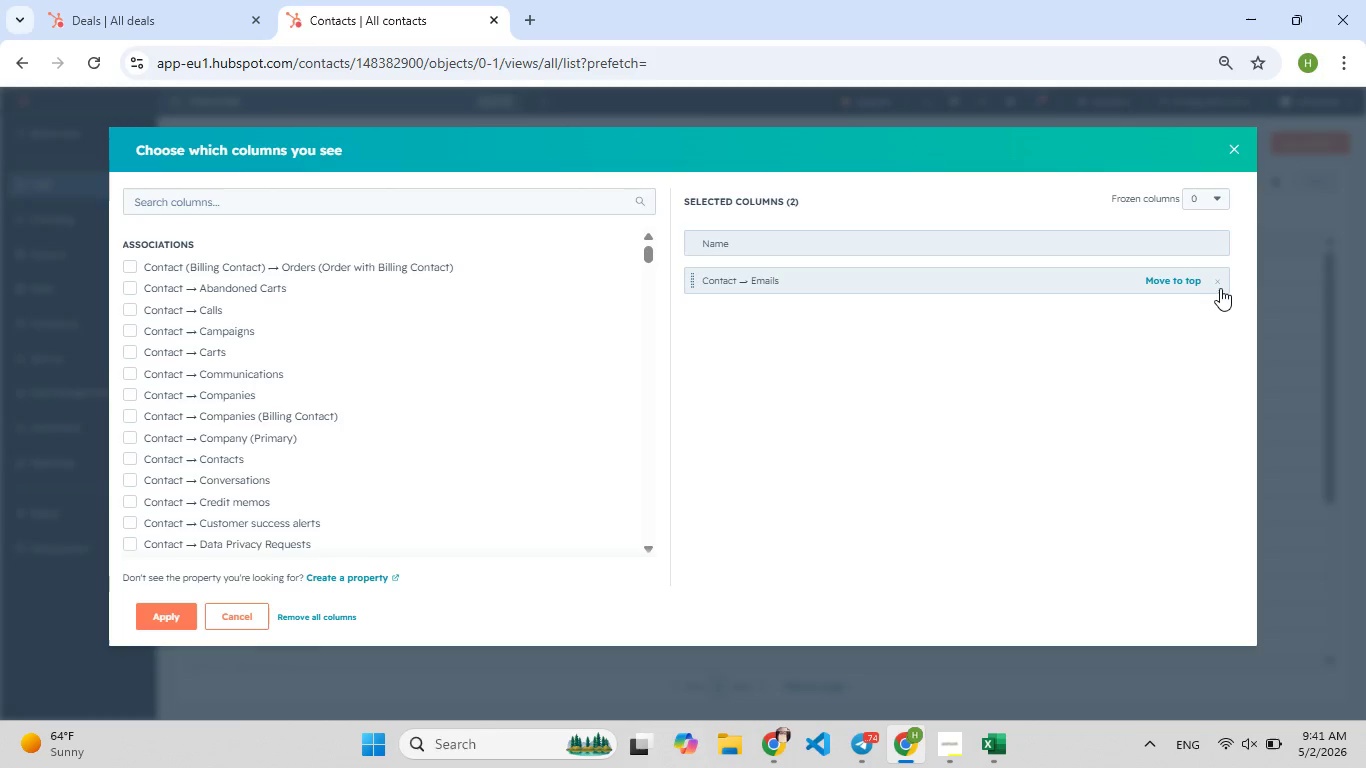 
left_click([1220, 288])
 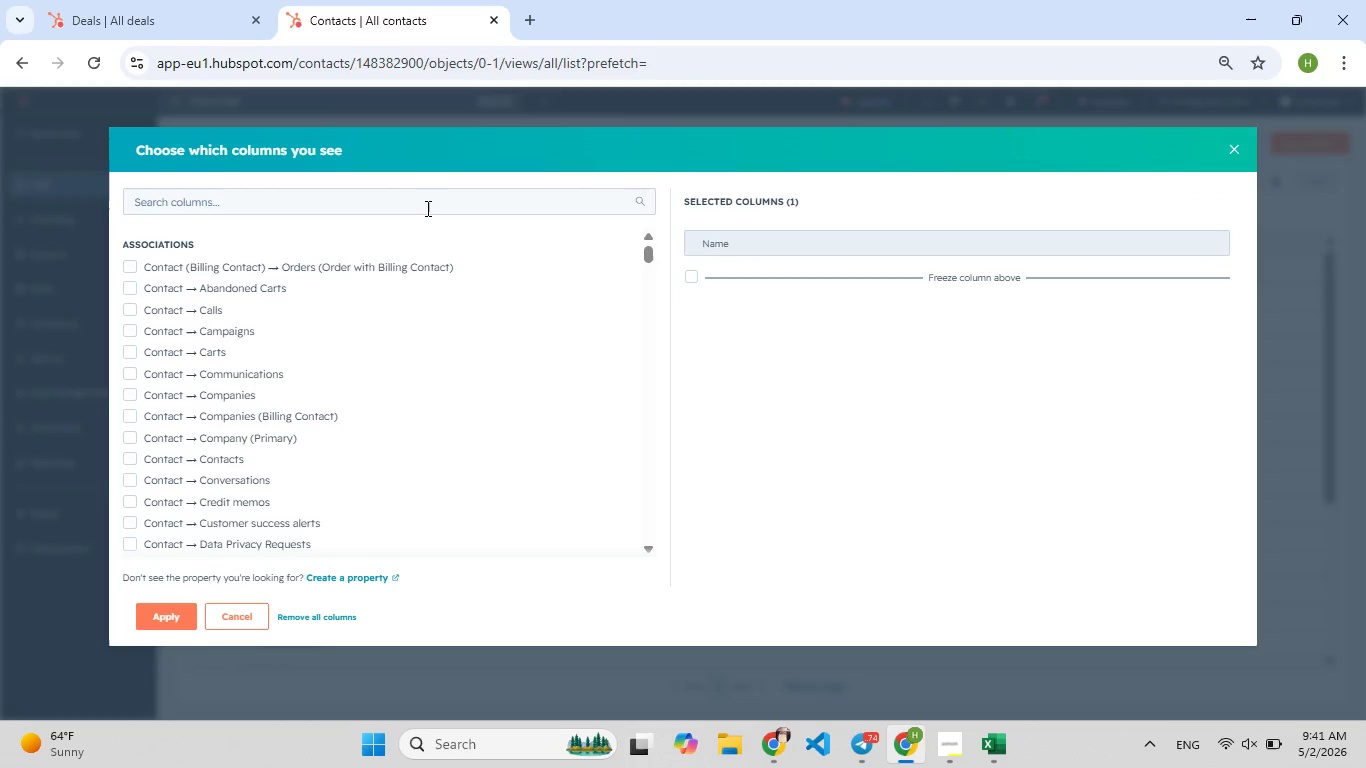 
left_click([426, 208])
 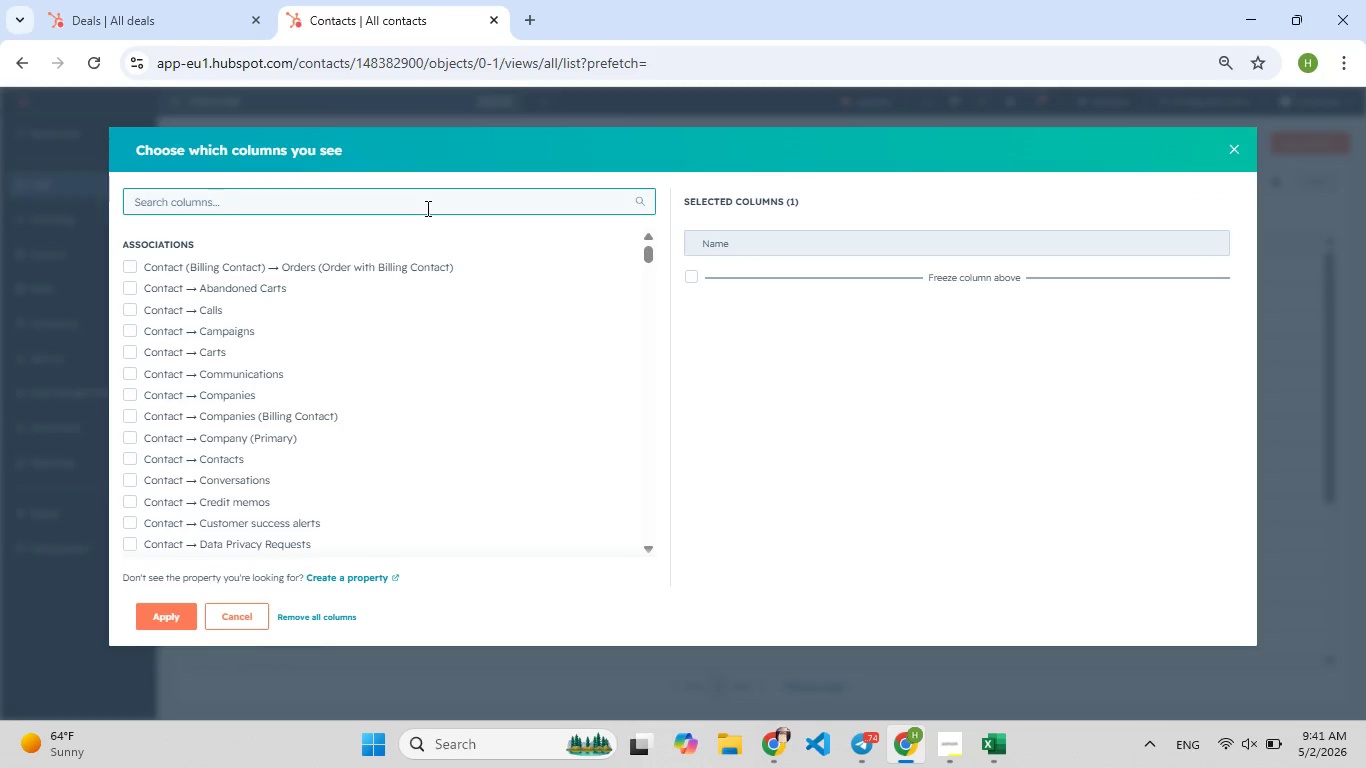 
type(ema)
 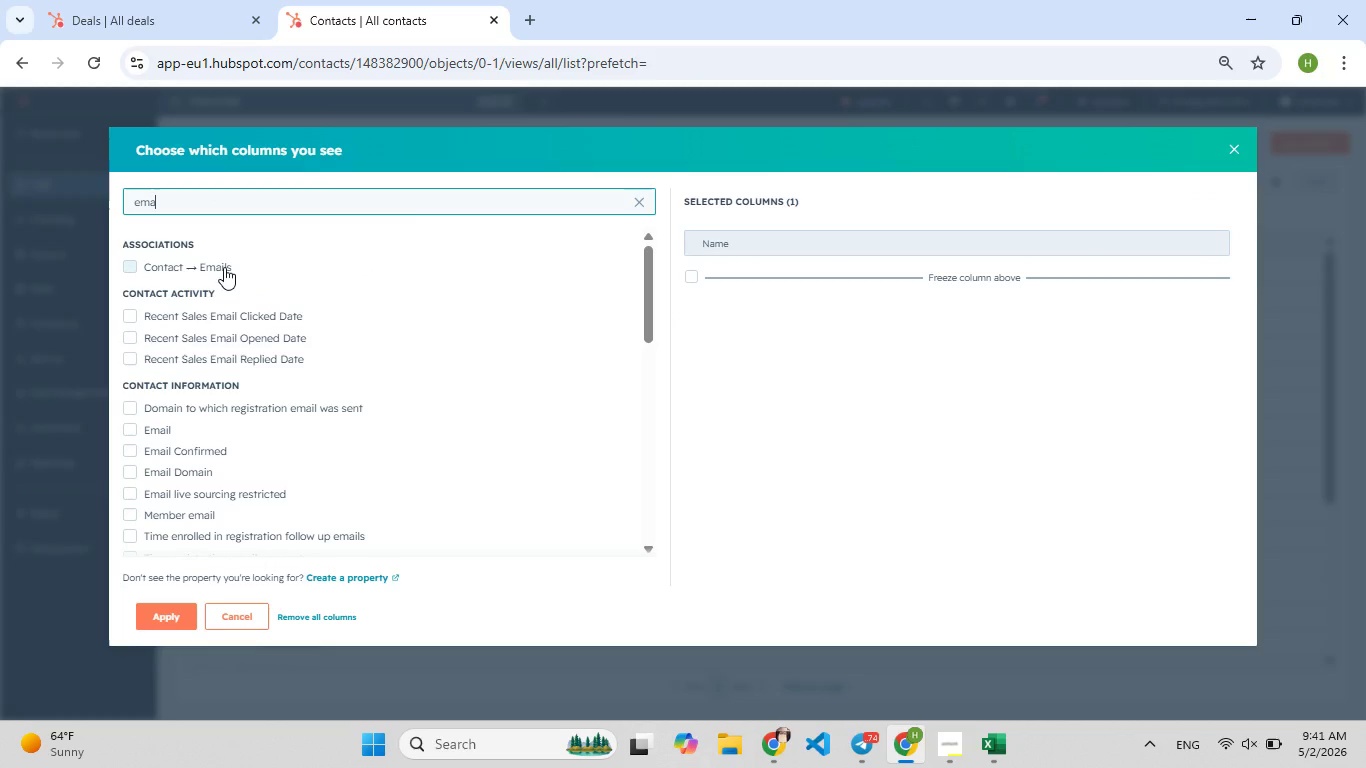 
left_click([179, 425])
 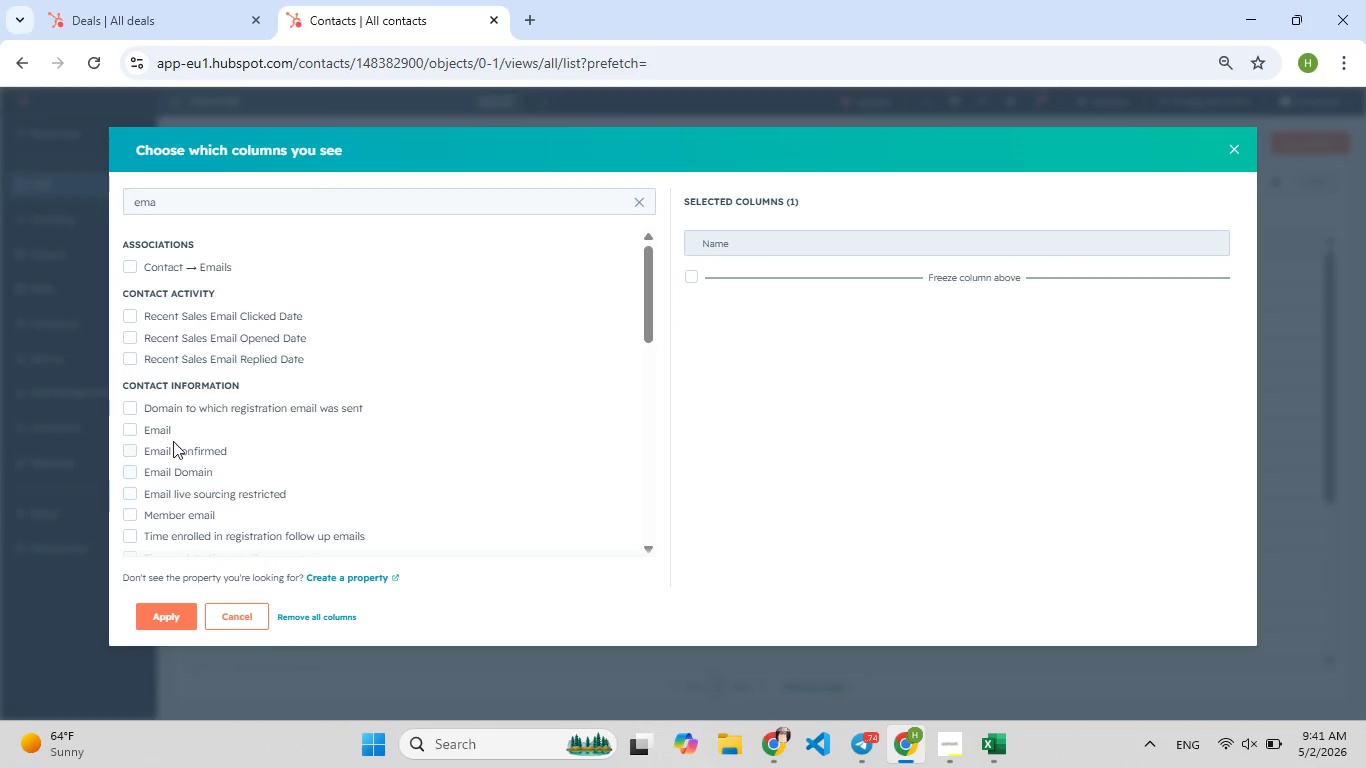 
left_click([146, 430])
 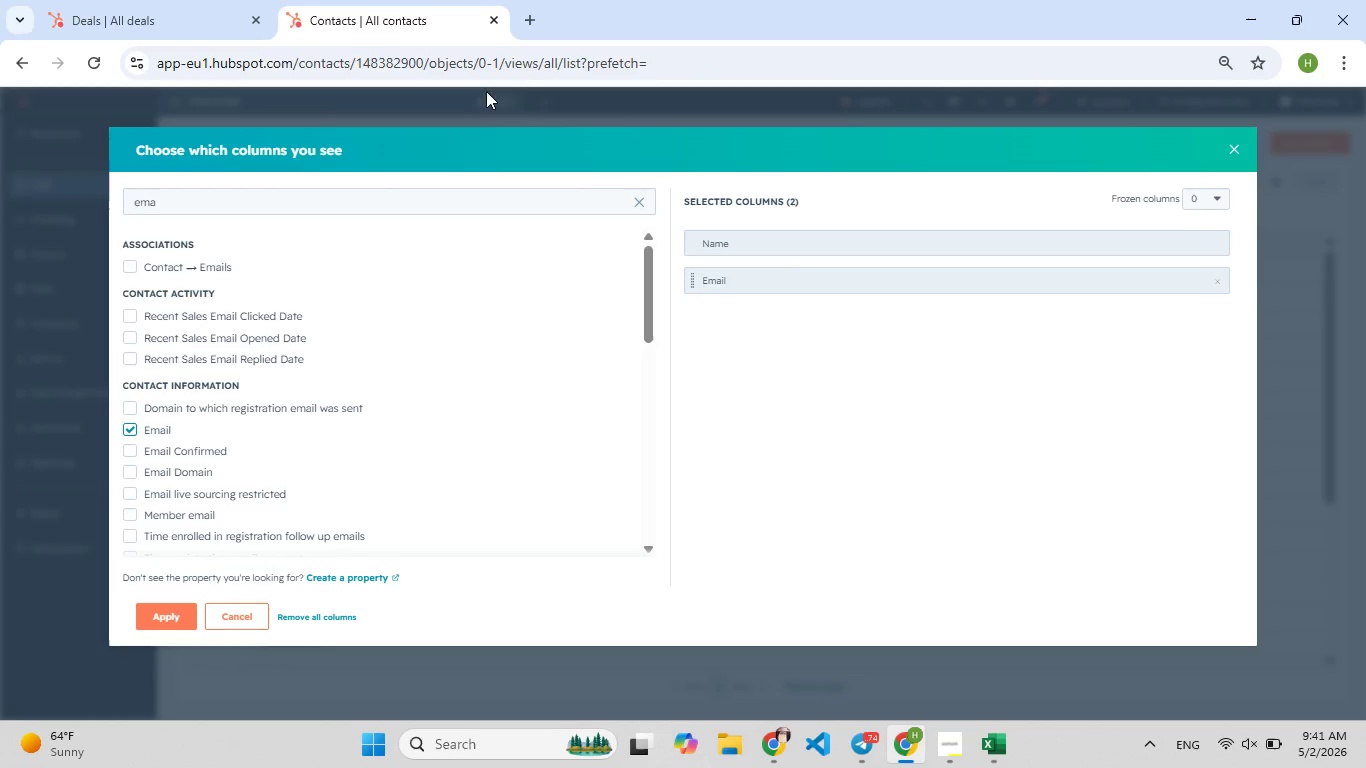 
left_click([638, 202])
 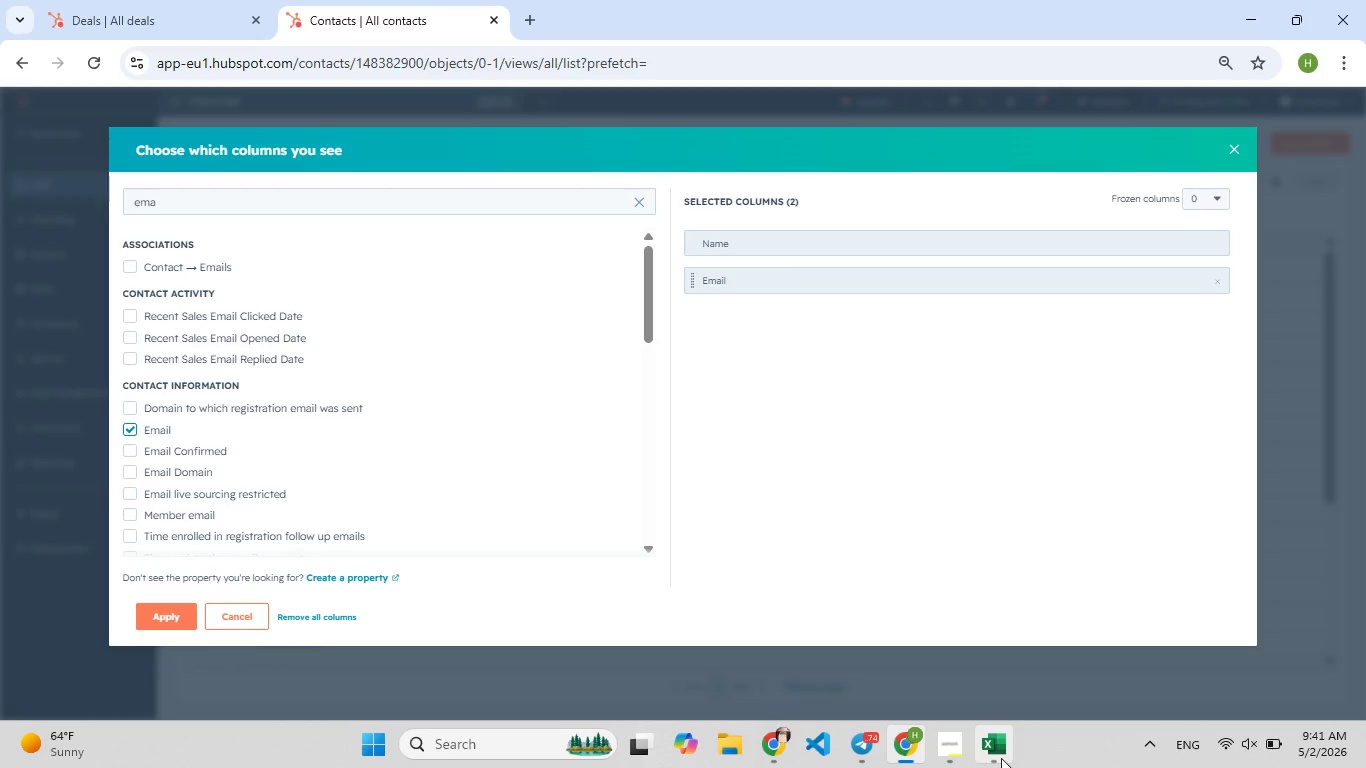 
left_click([1001, 758])
 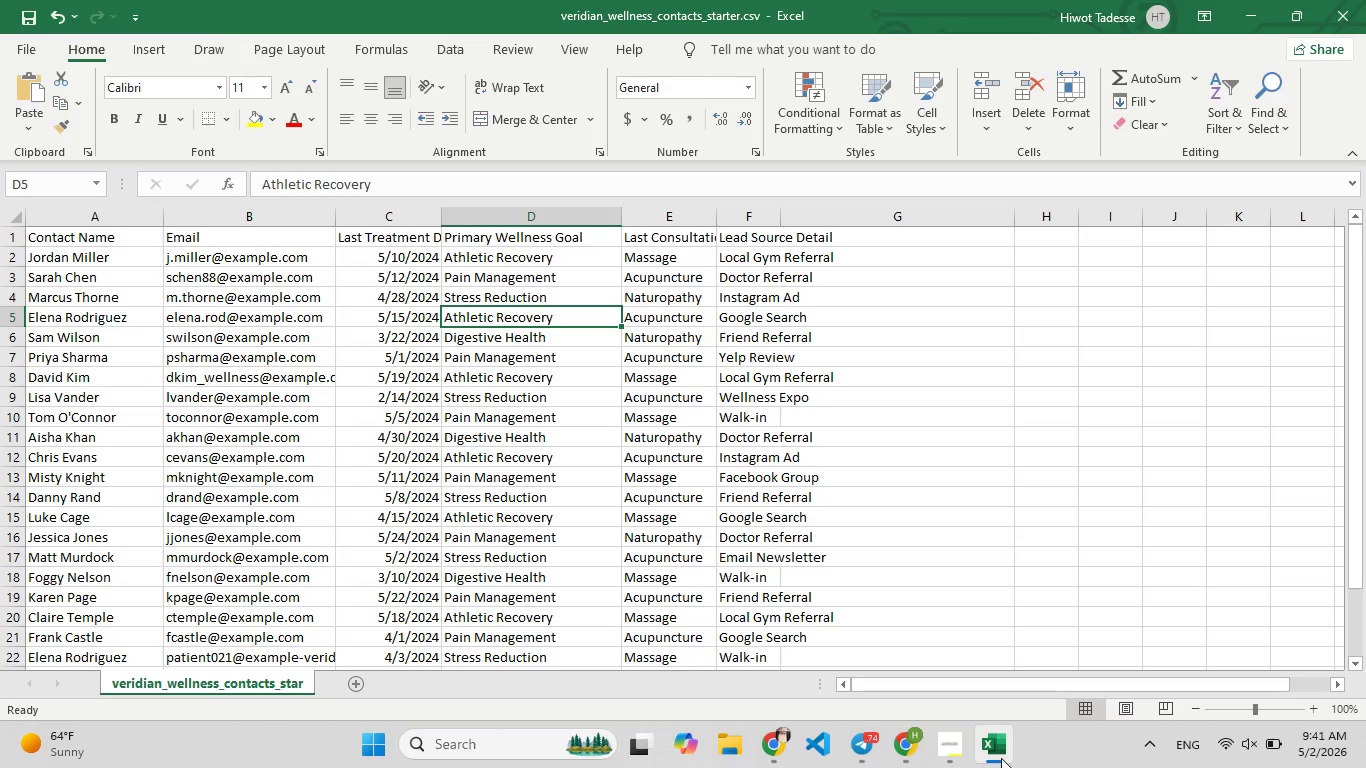 
left_click([1001, 758])
 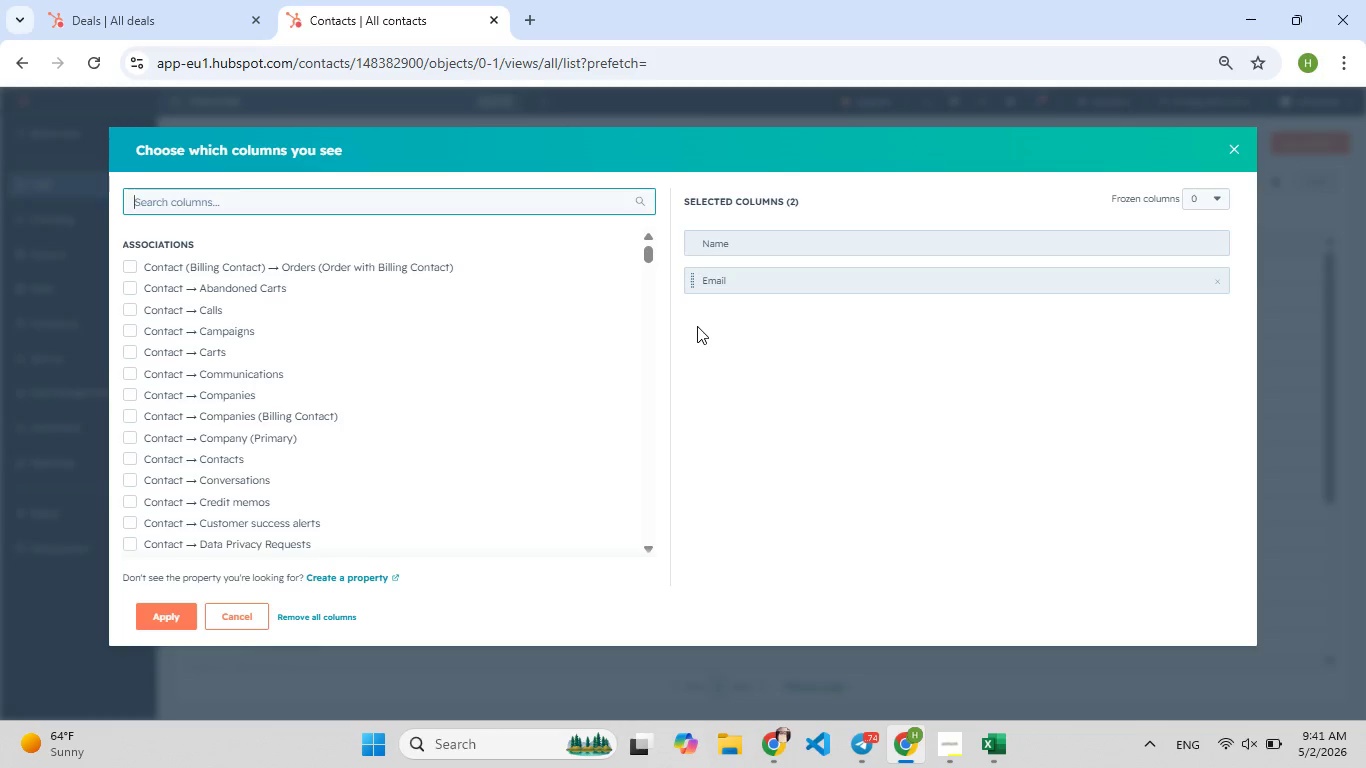 
type(fir)
 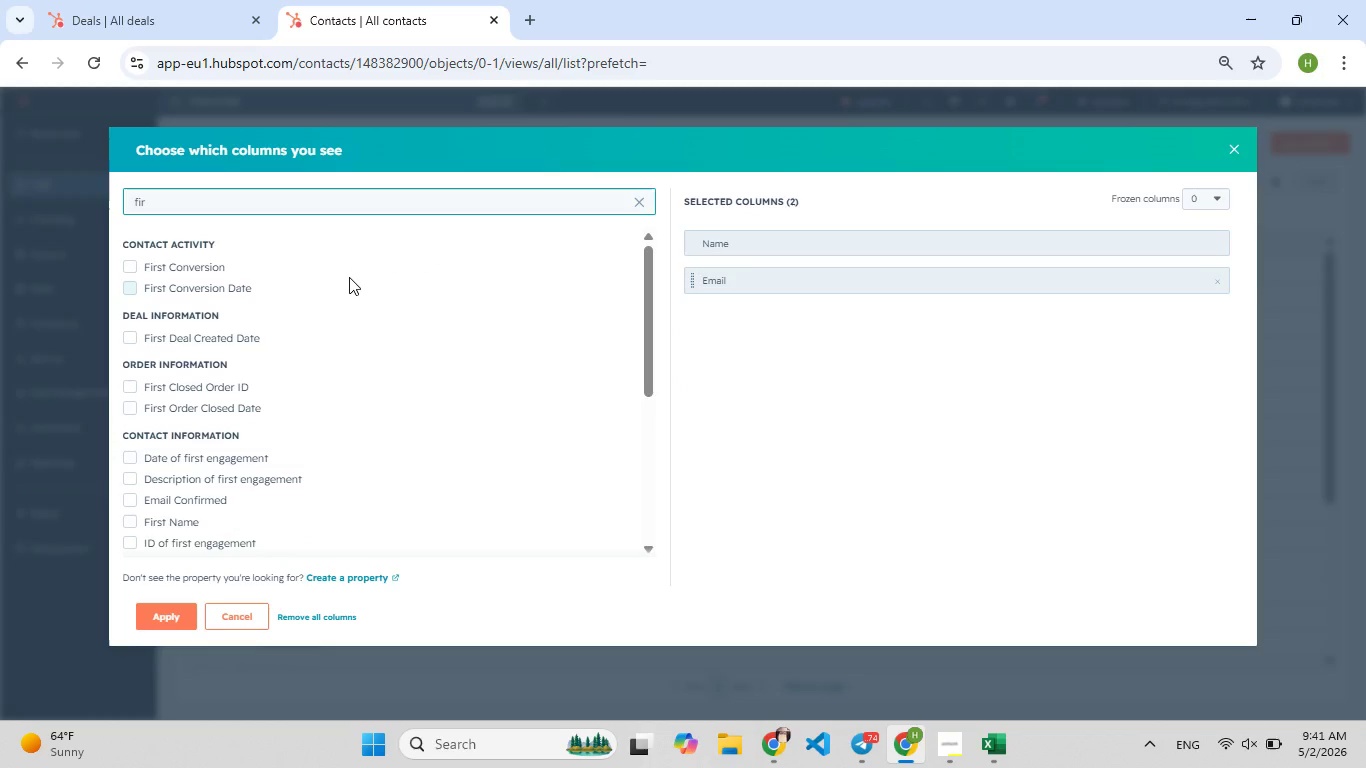 
type(st)
 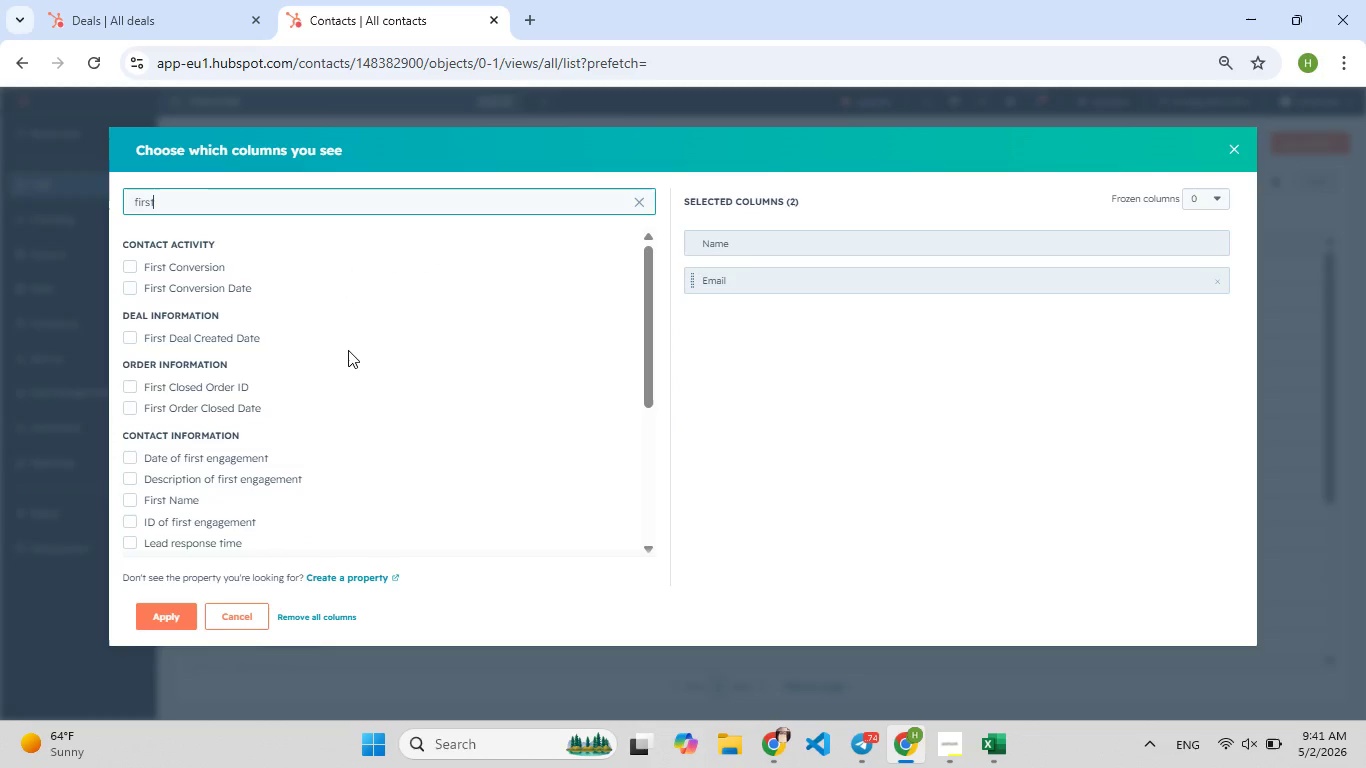 
key(Space)
 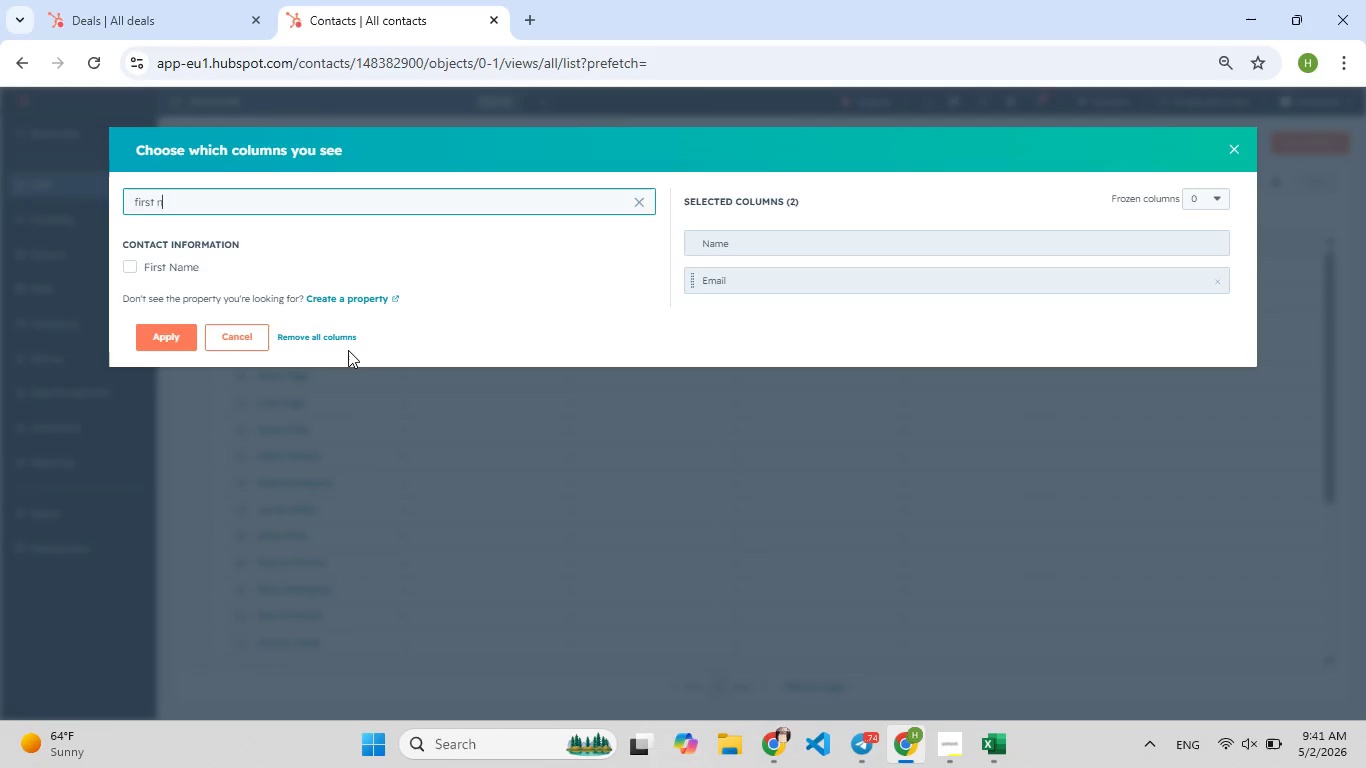 
key(N)
 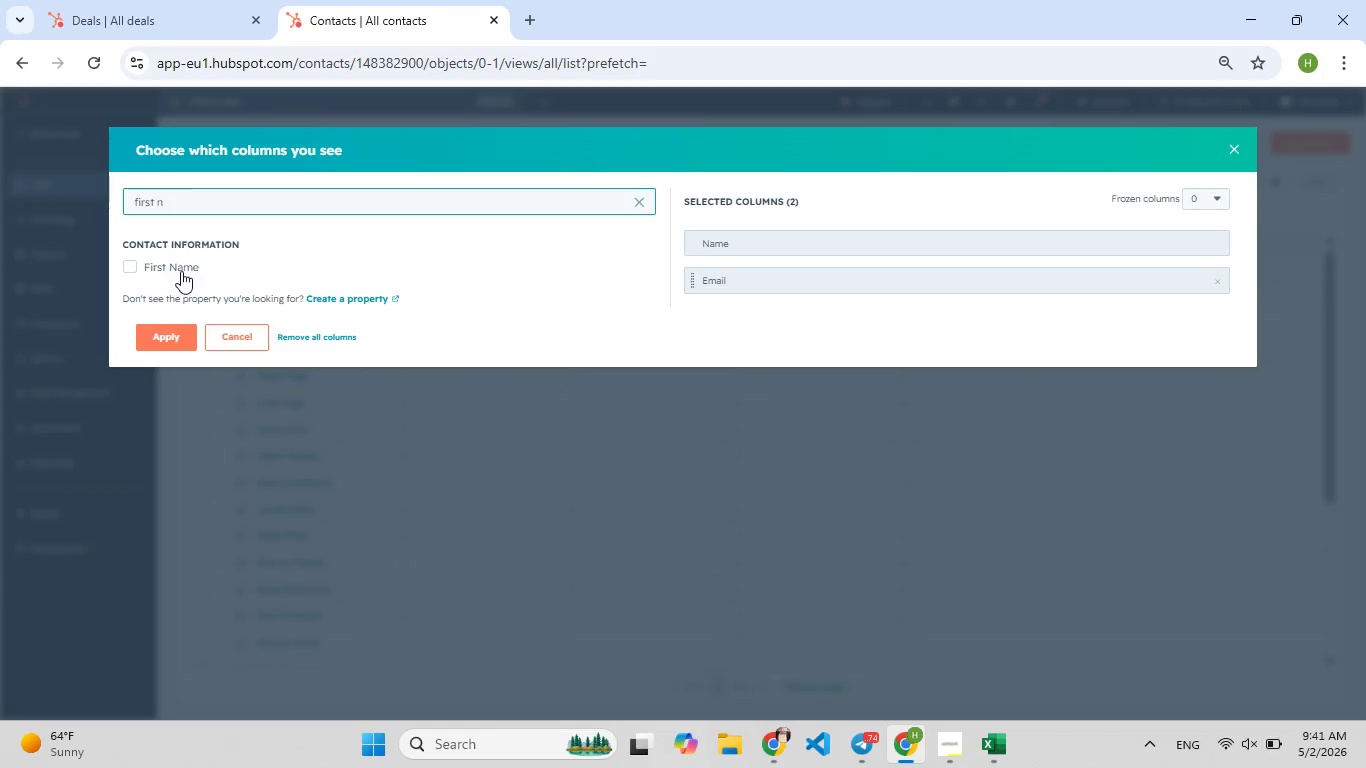 
left_click([181, 270])
 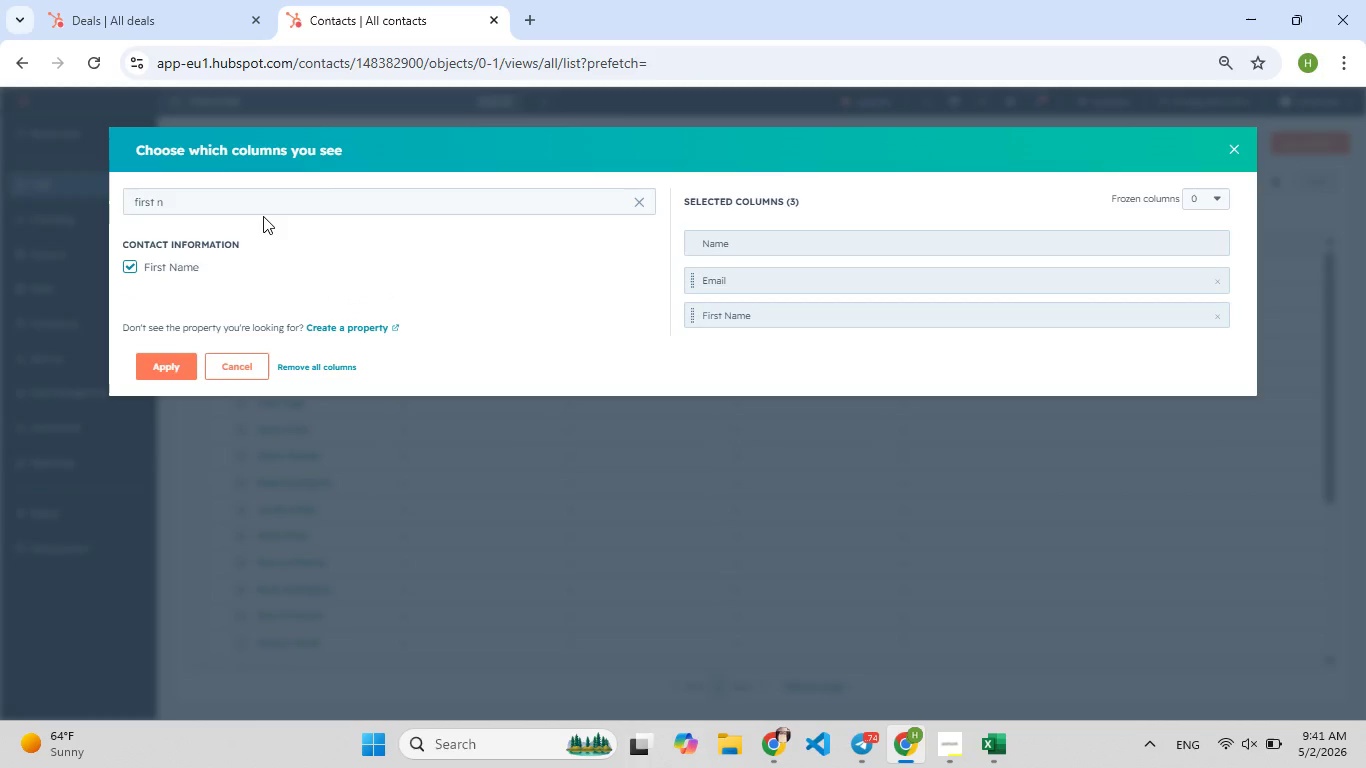 
left_click([263, 216])
 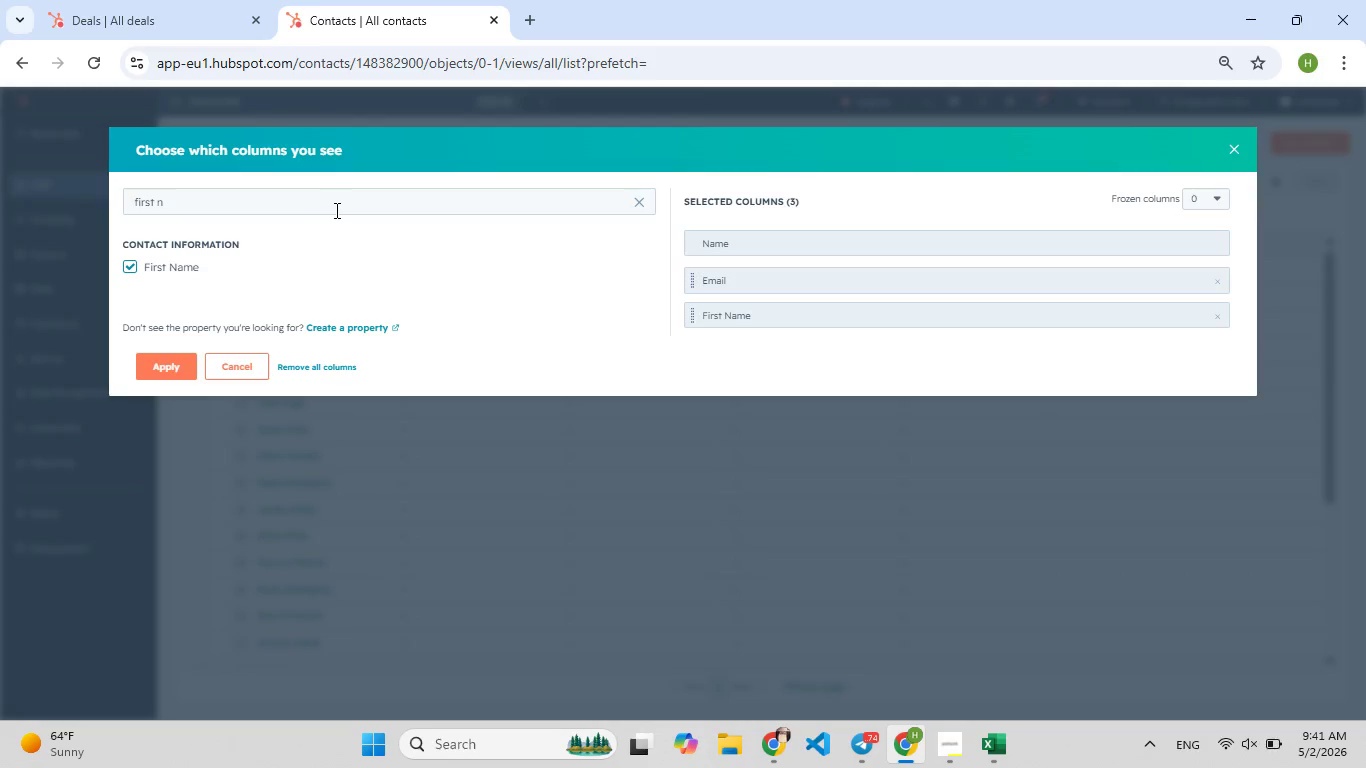 
left_click([335, 210])
 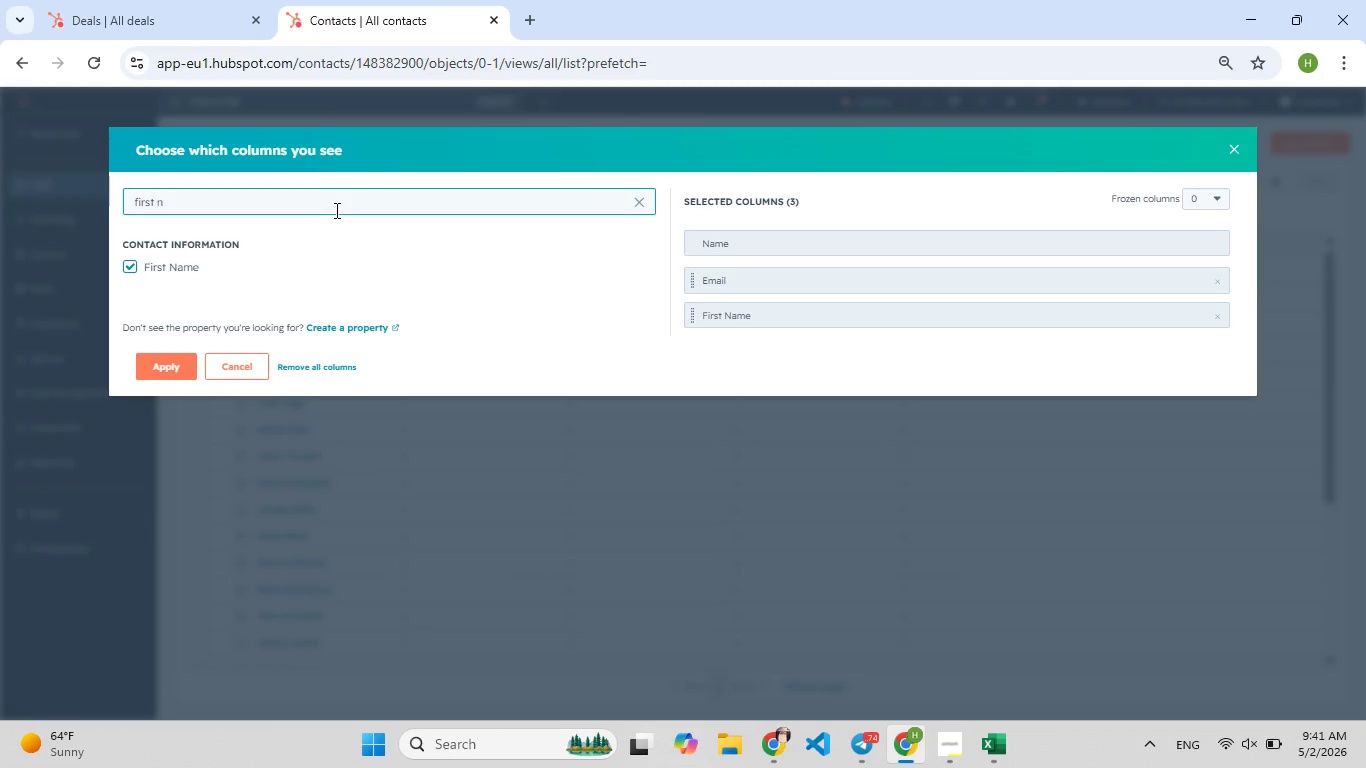 
hold_key(key=F9, duration=1.47)
 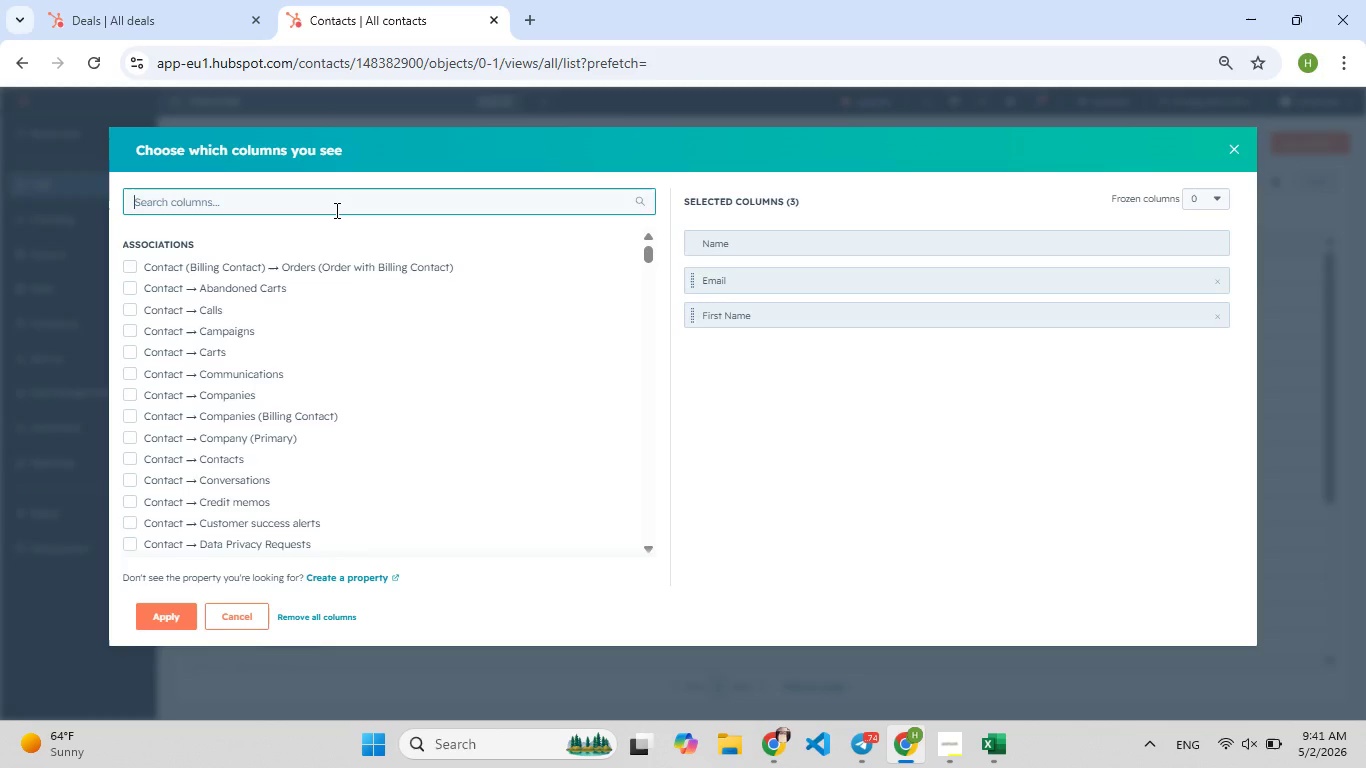 
hold_key(key=Backspace, duration=1.48)
 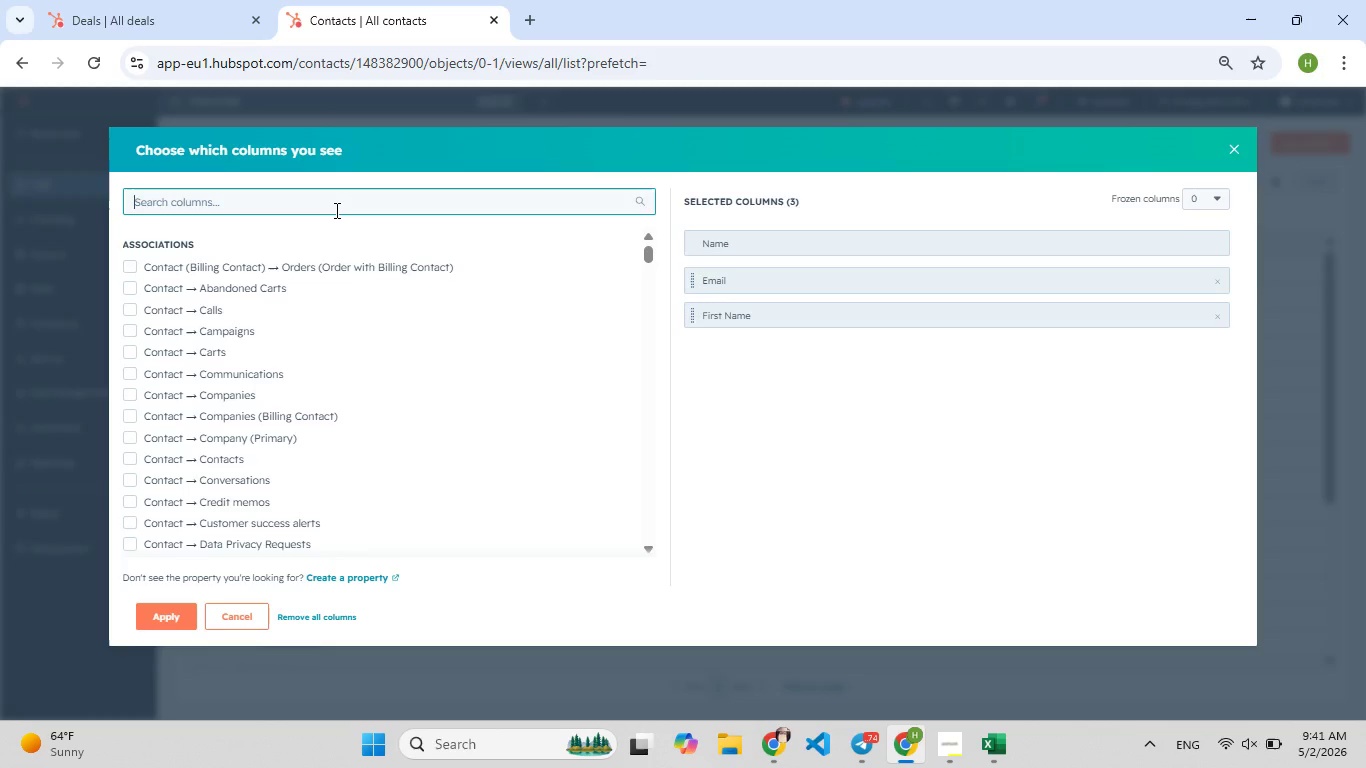 
type(last tre)
 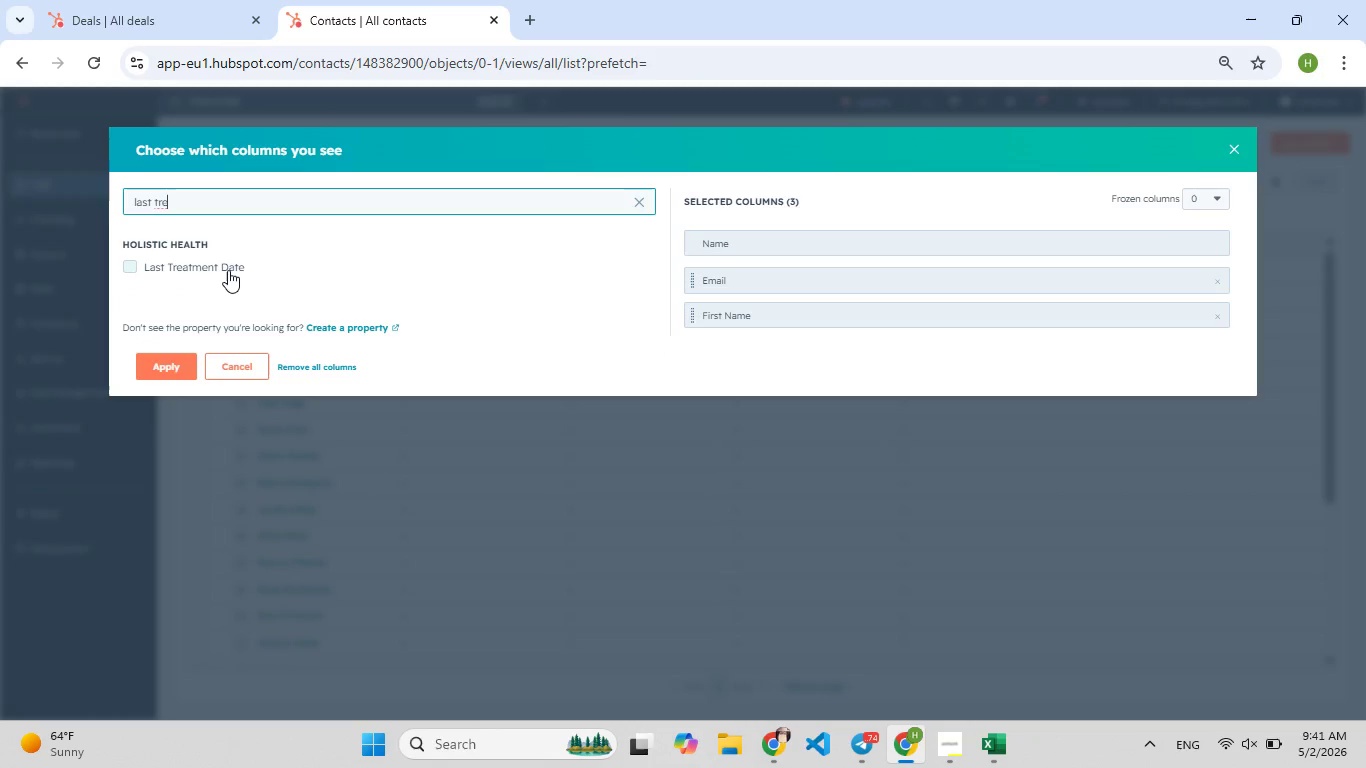 
left_click([228, 270])
 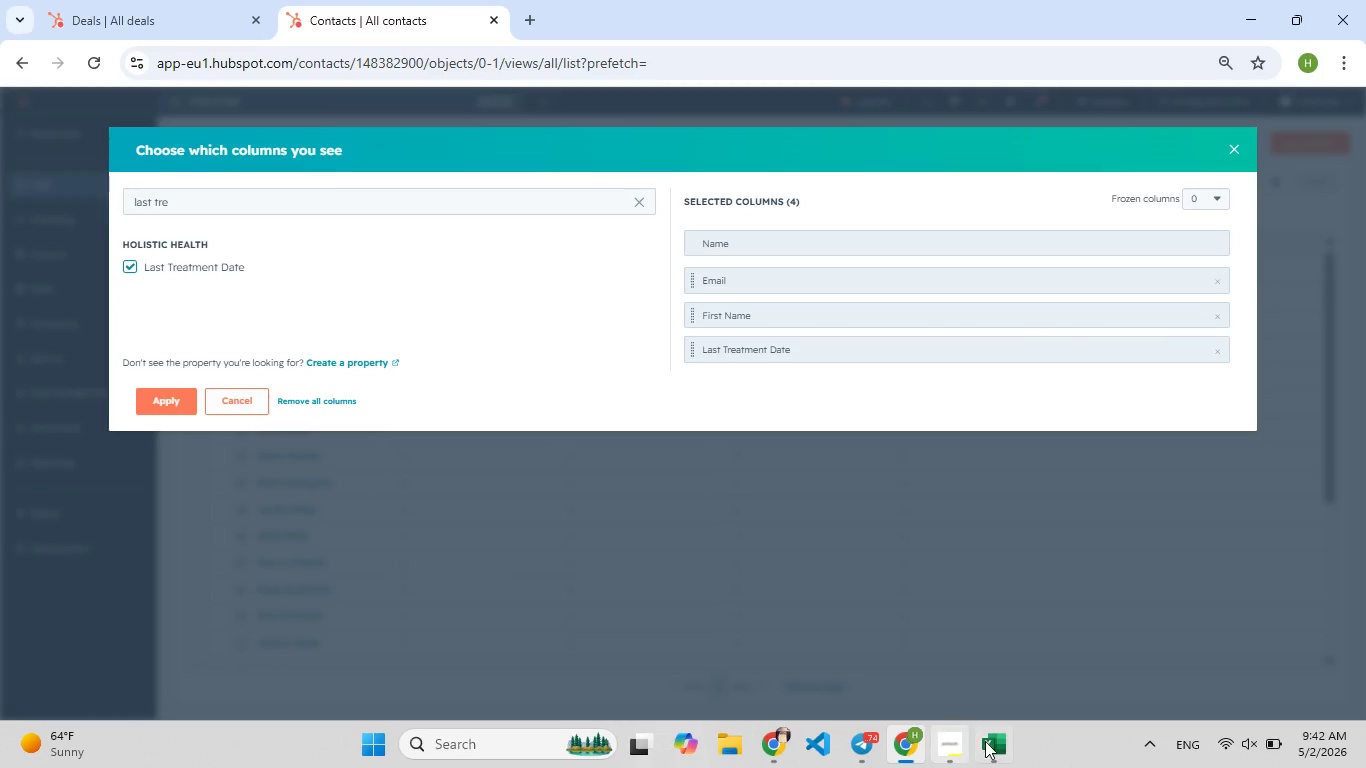 
left_click([989, 742])
 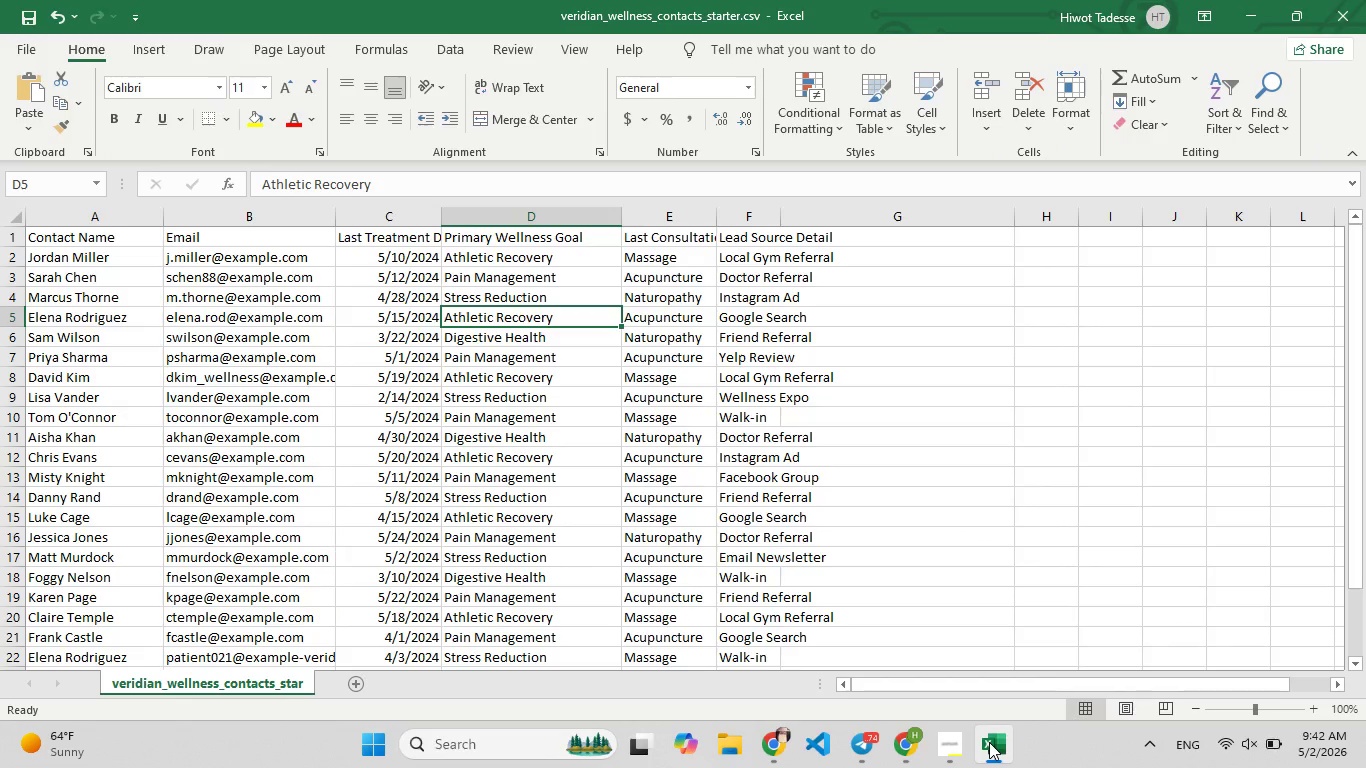 
left_click([989, 742])
 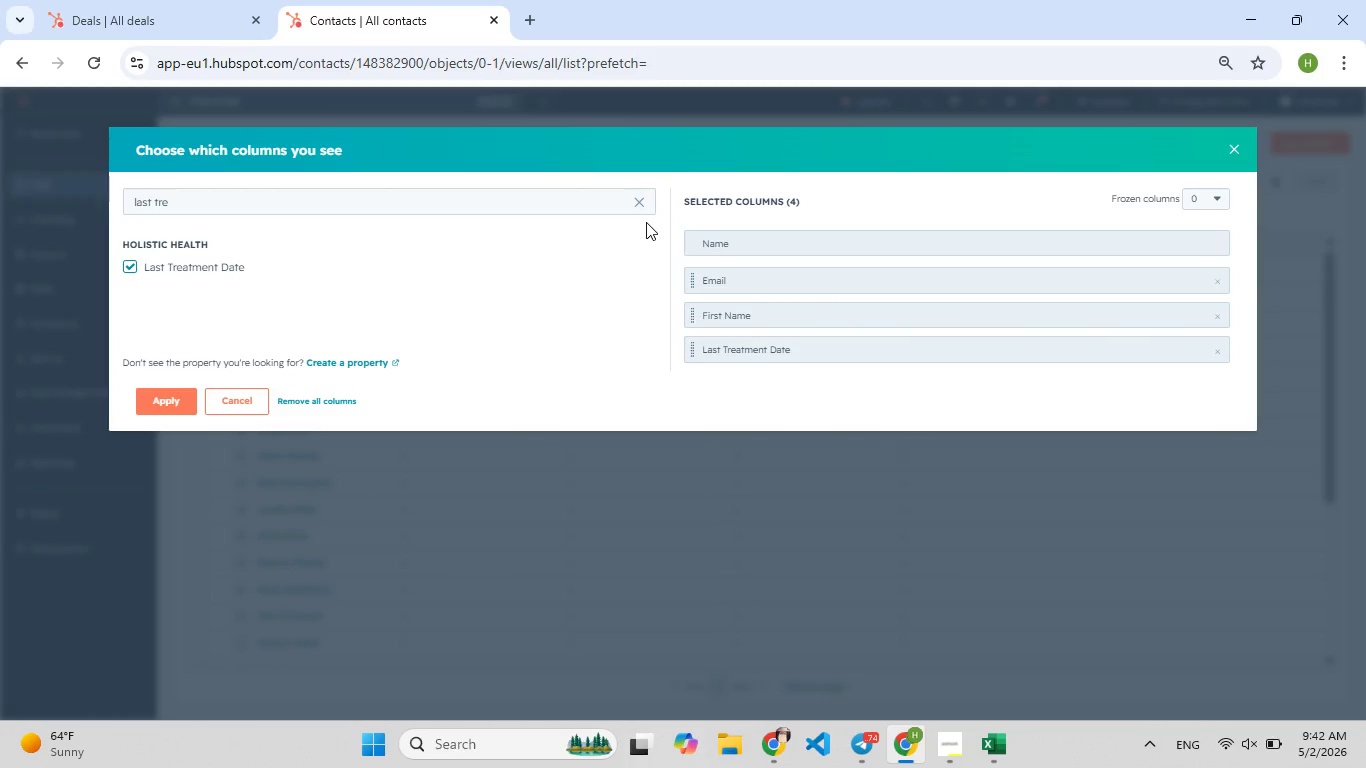 
left_click([640, 207])
 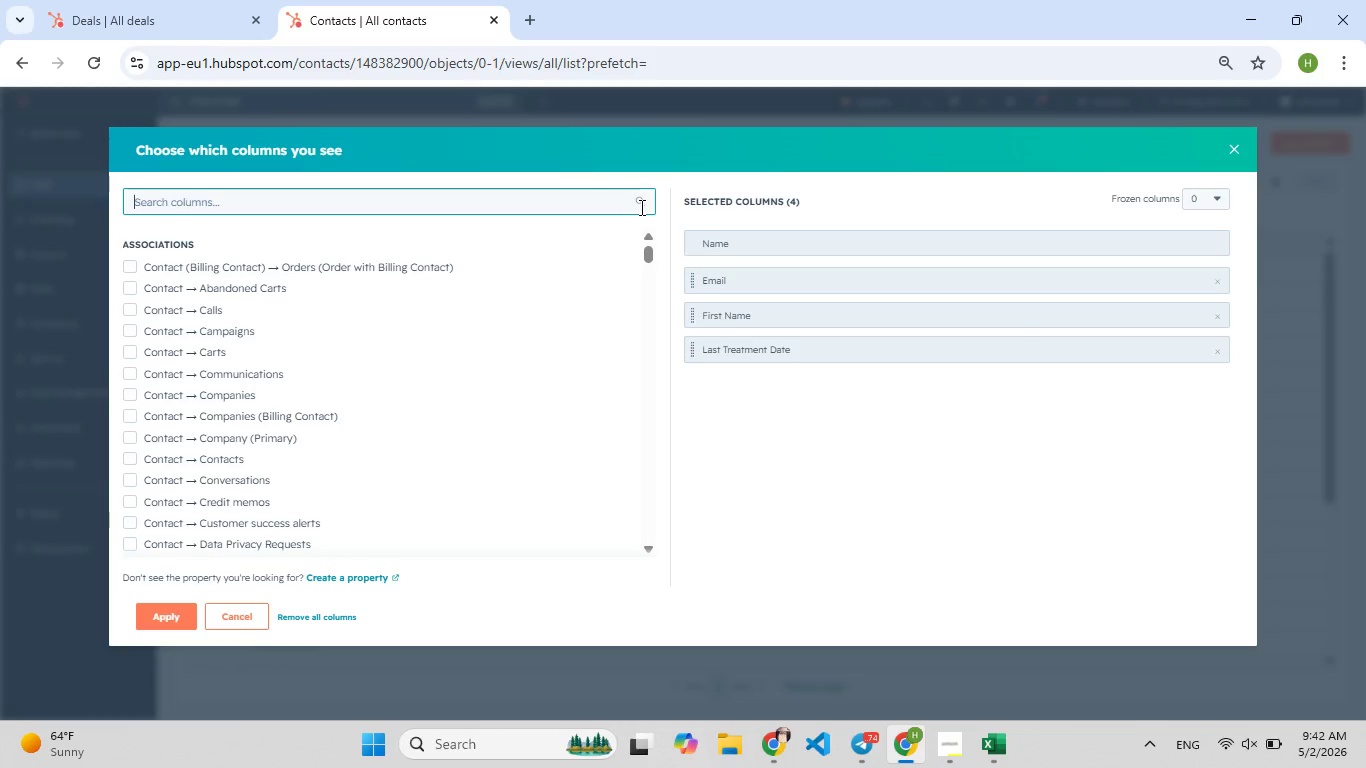 
type(prip)
key(Backspace)
type([F9])
 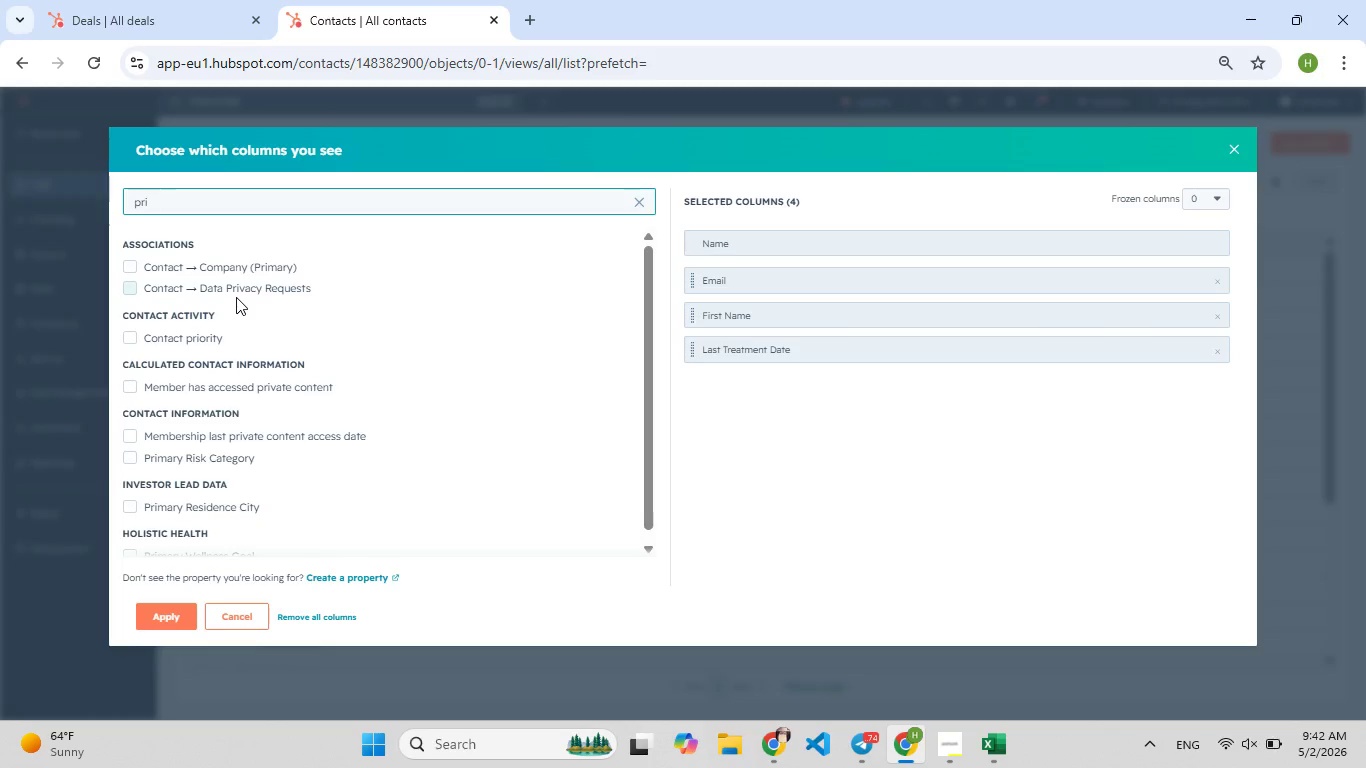 
key(M)
 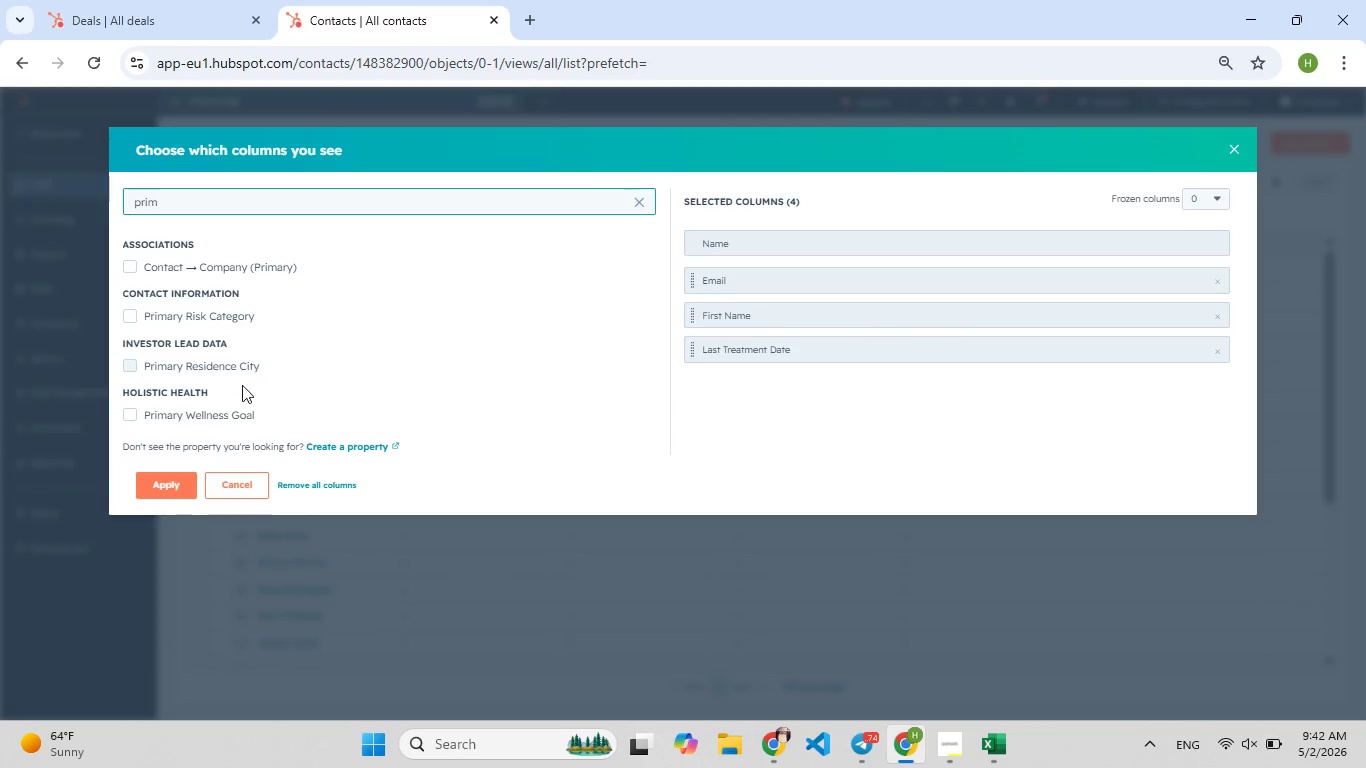 
left_click([220, 413])
 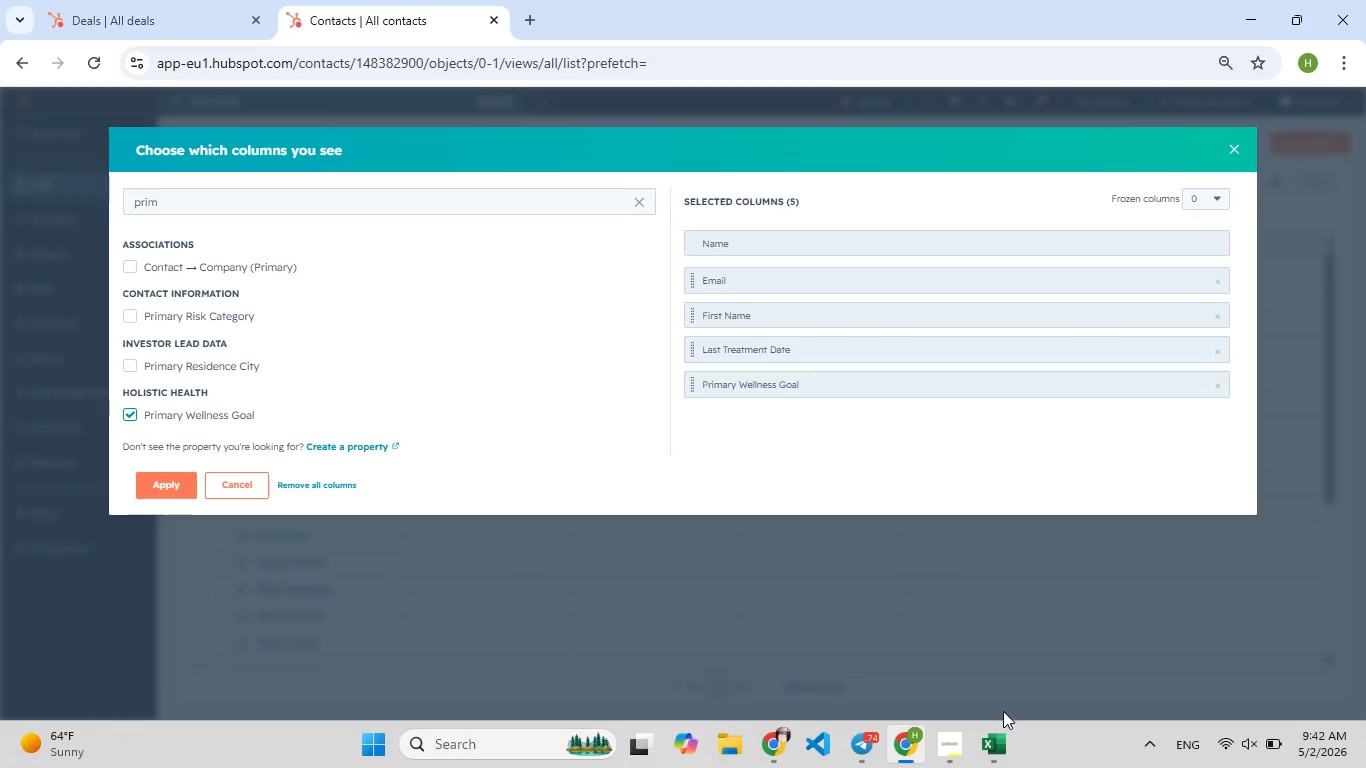 
left_click([988, 744])
 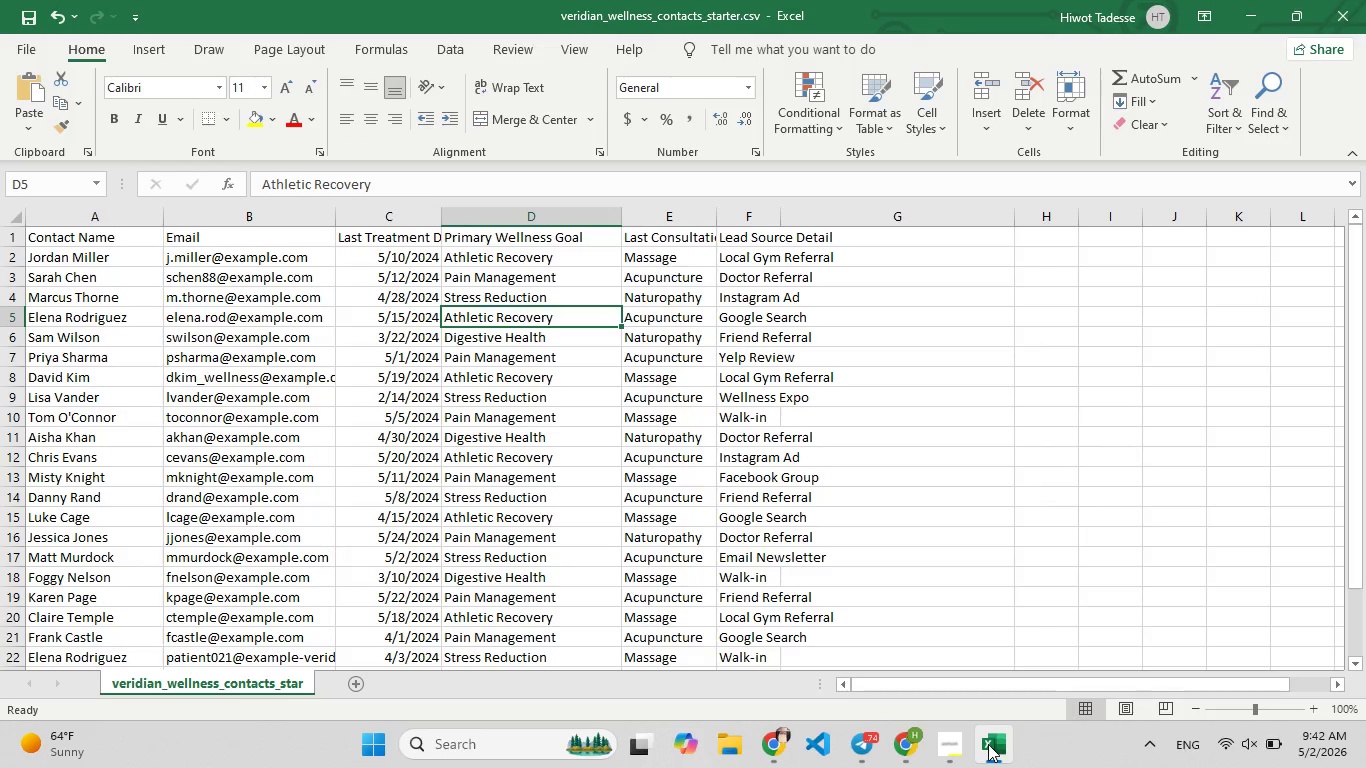 
left_click([988, 744])
 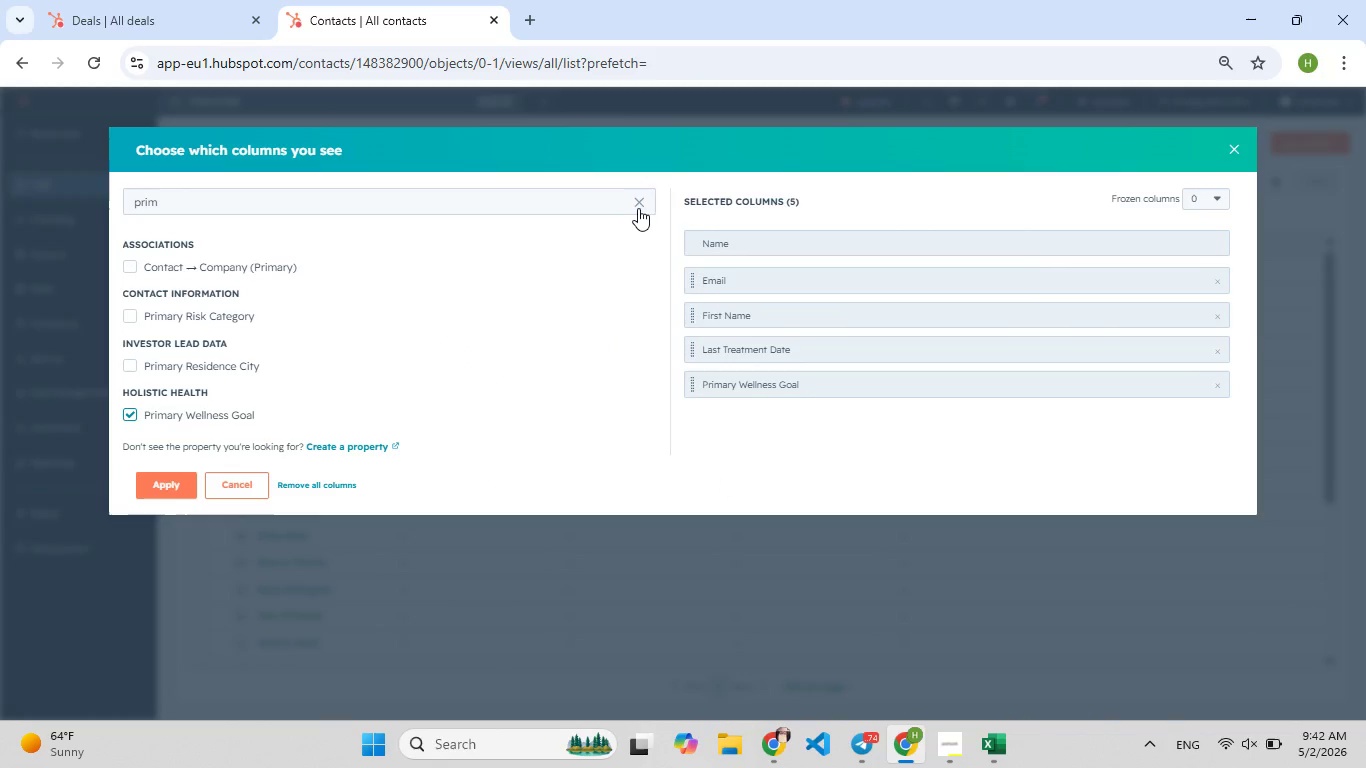 
left_click([638, 203])
 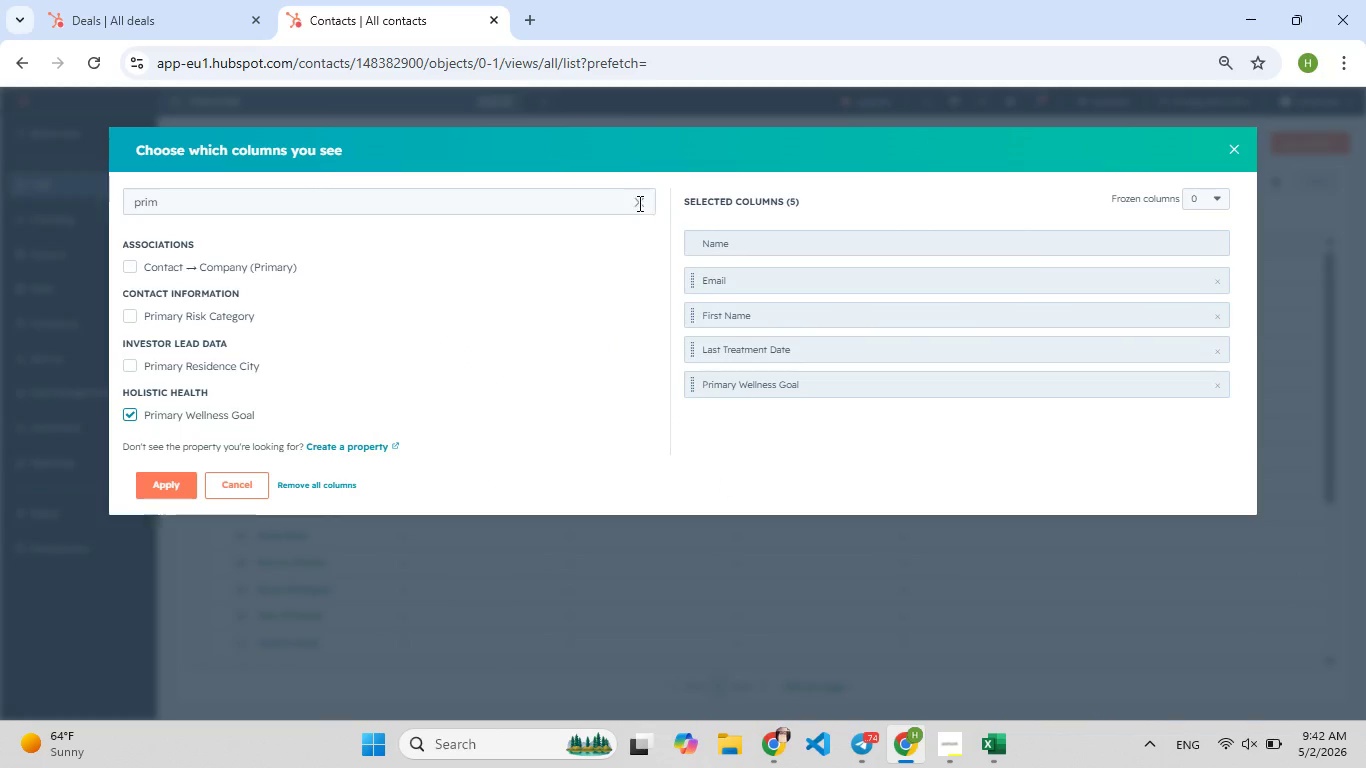 
type(last c)
 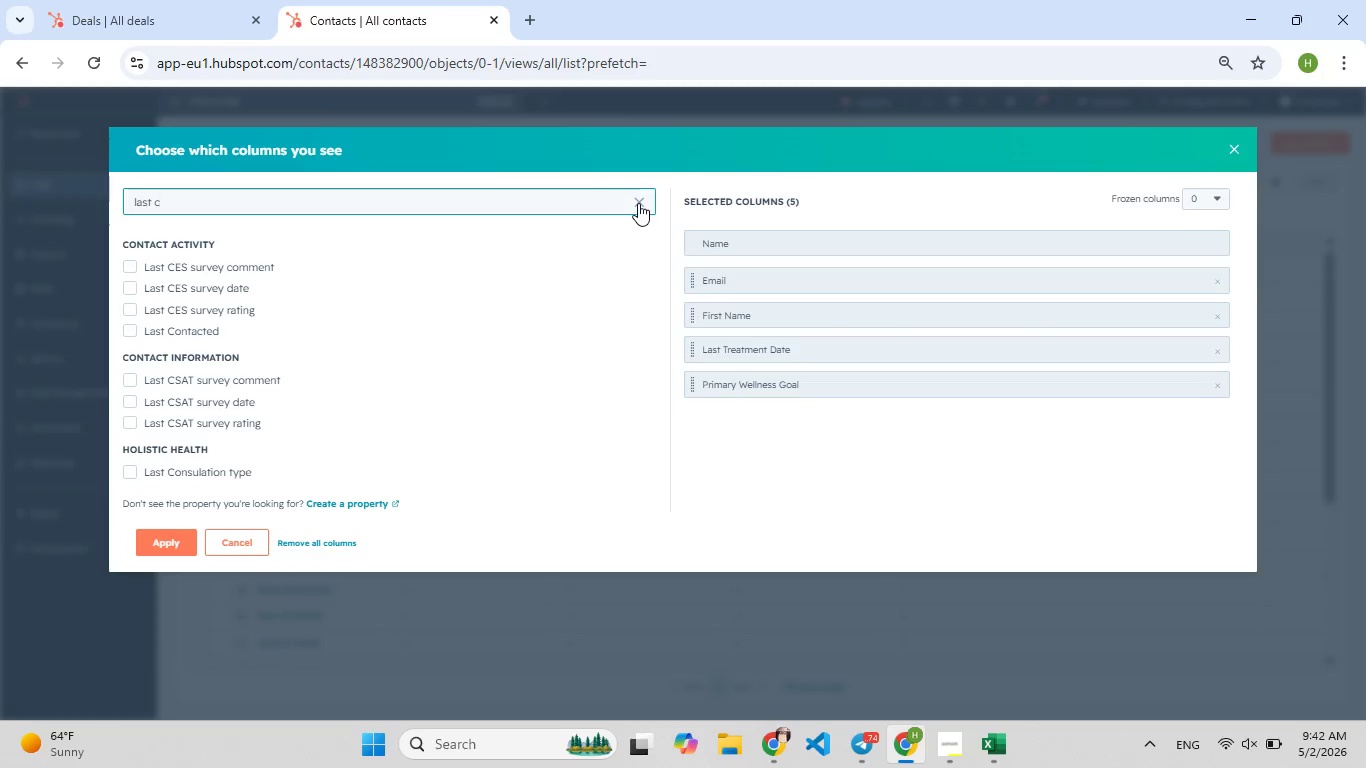 
type(on)
 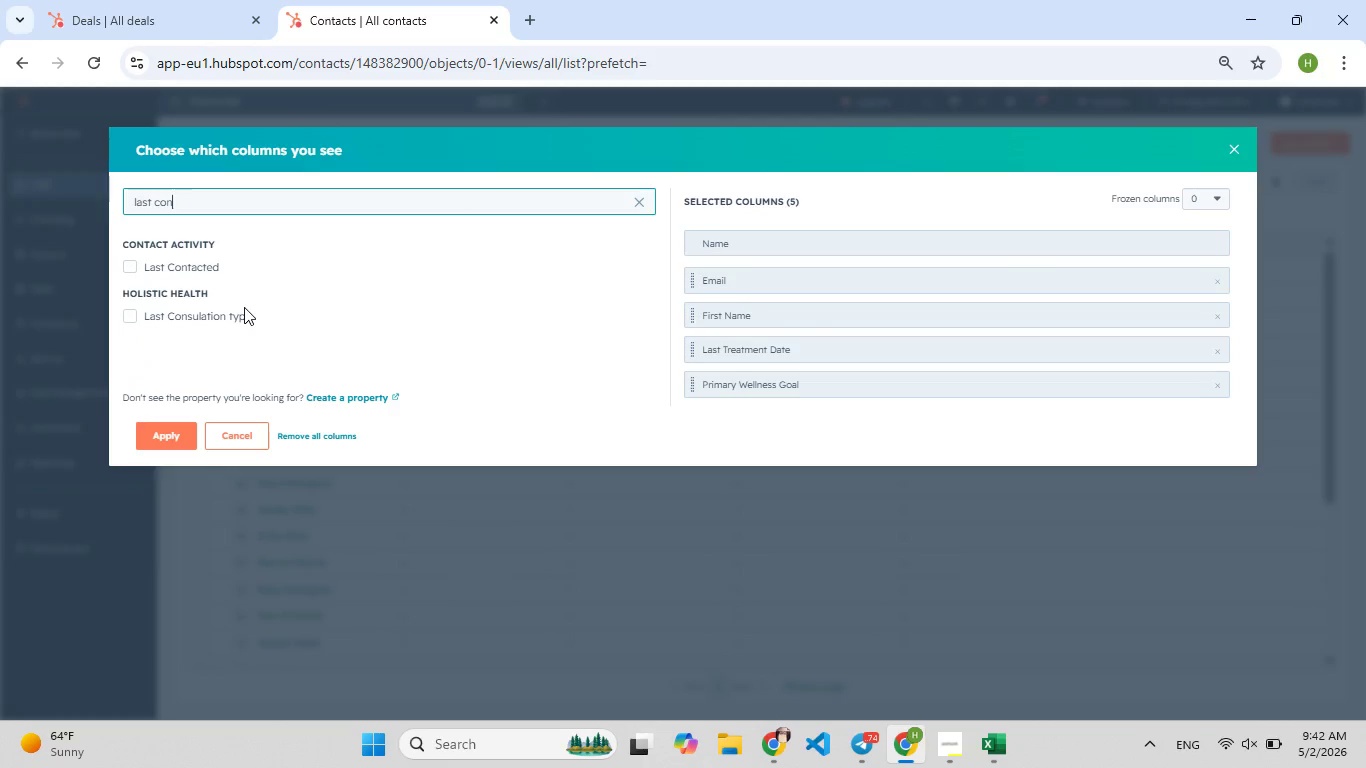 
left_click([233, 310])
 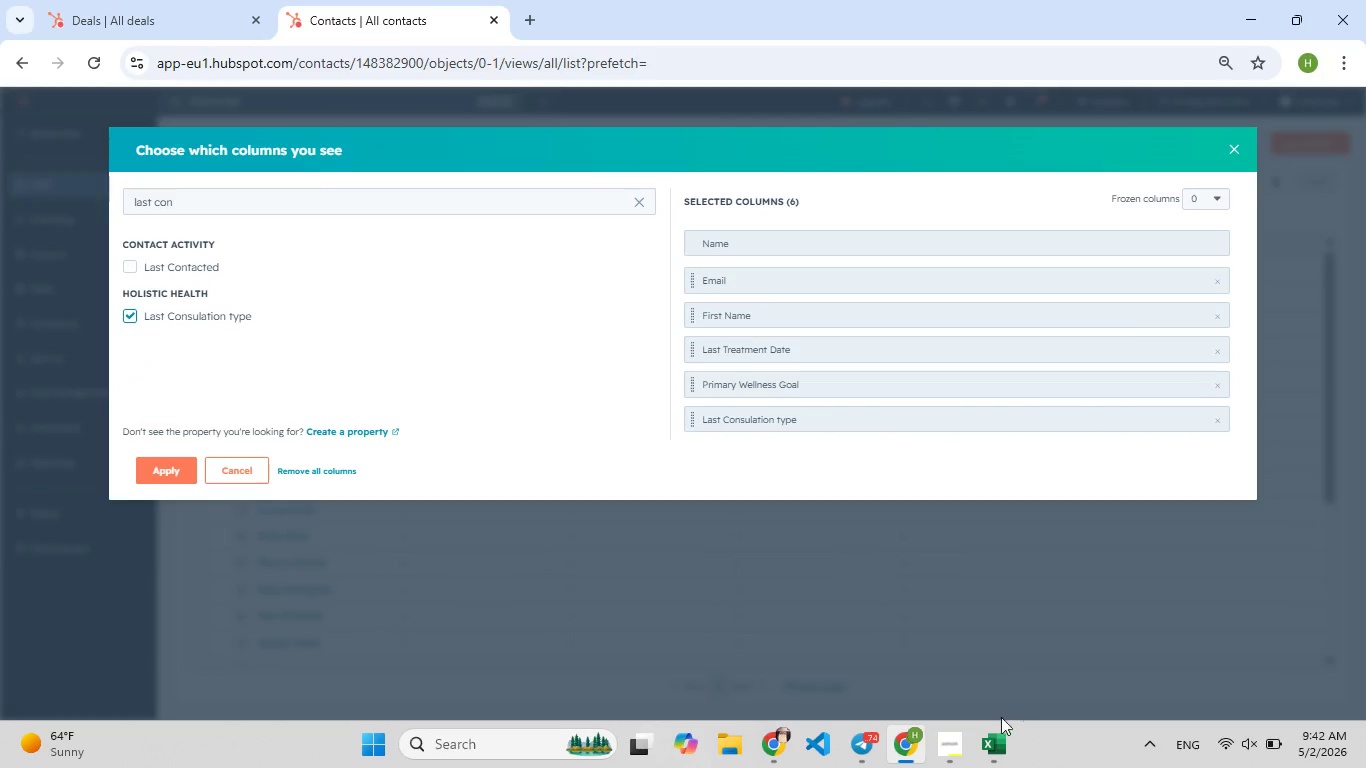 
left_click([990, 734])
 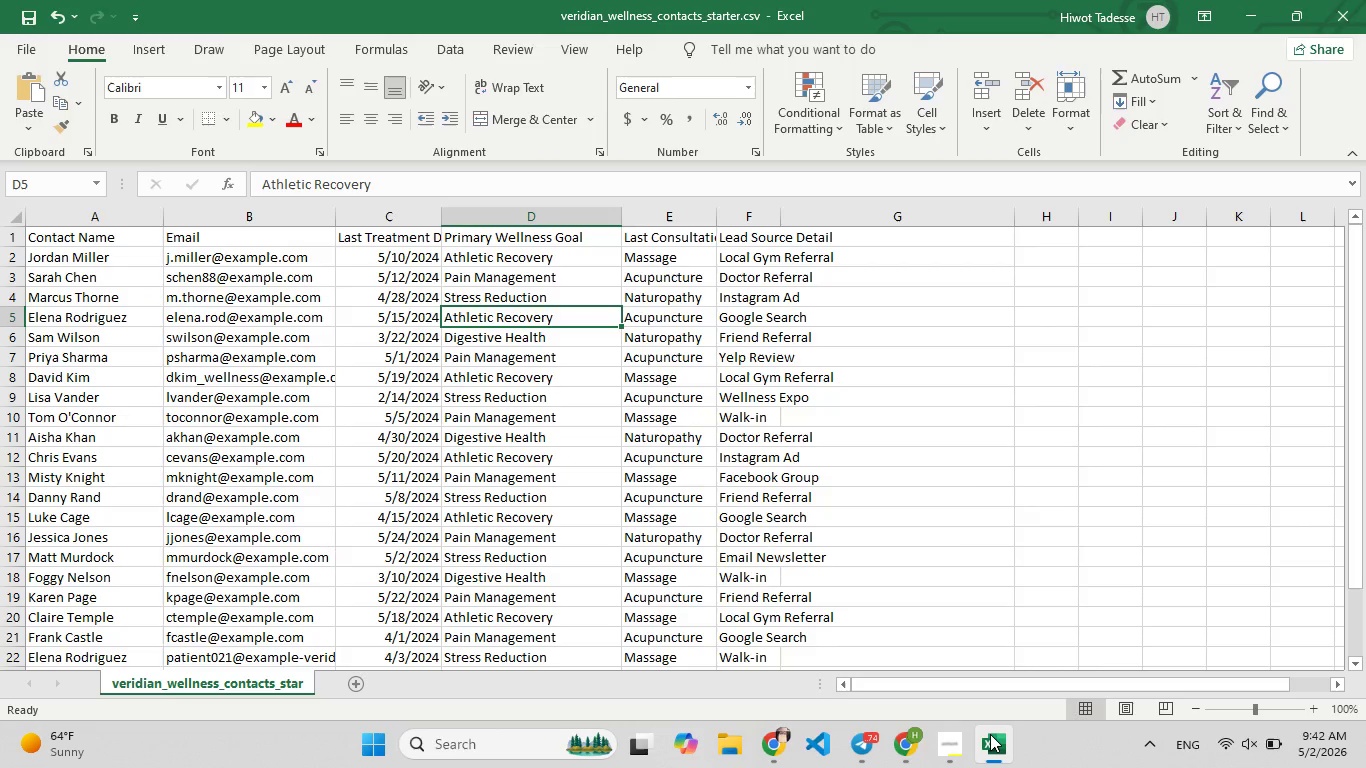 
left_click([990, 734])
 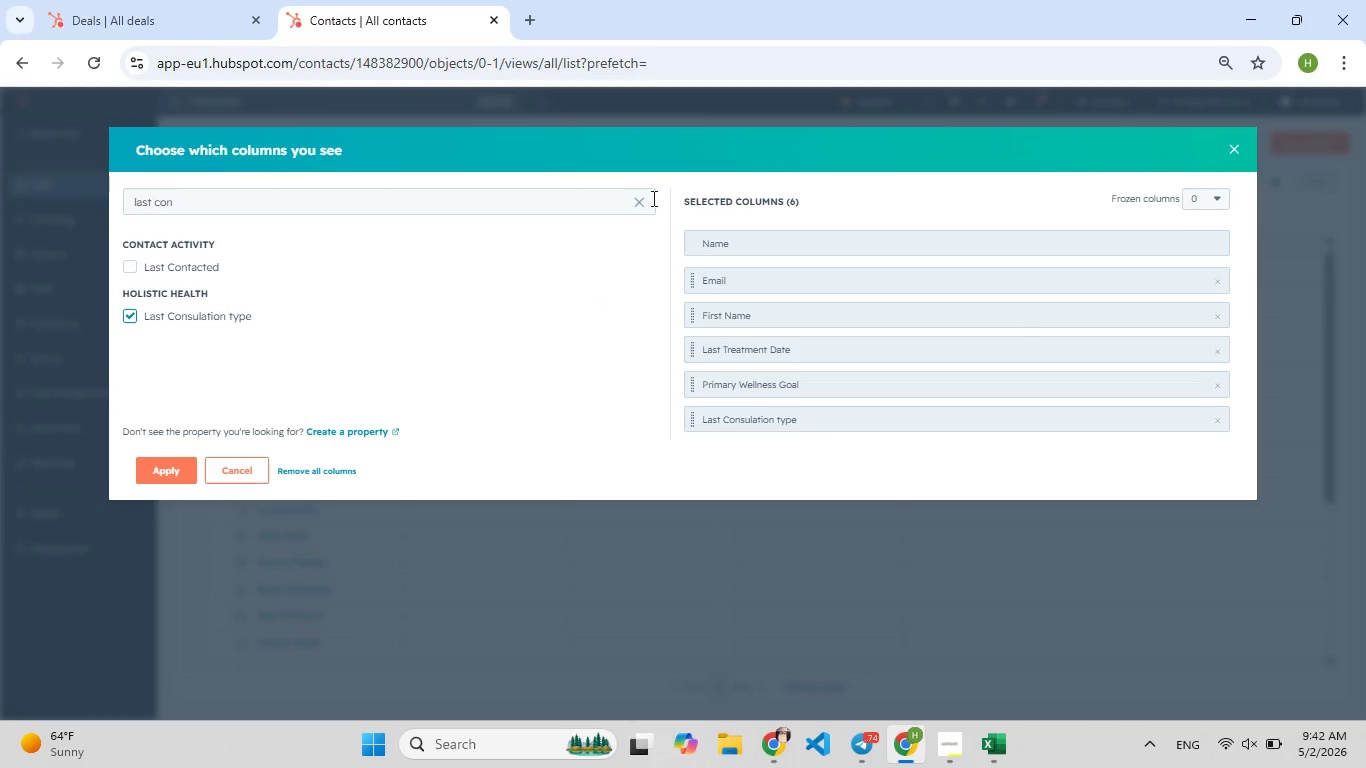 
left_click([647, 196])
 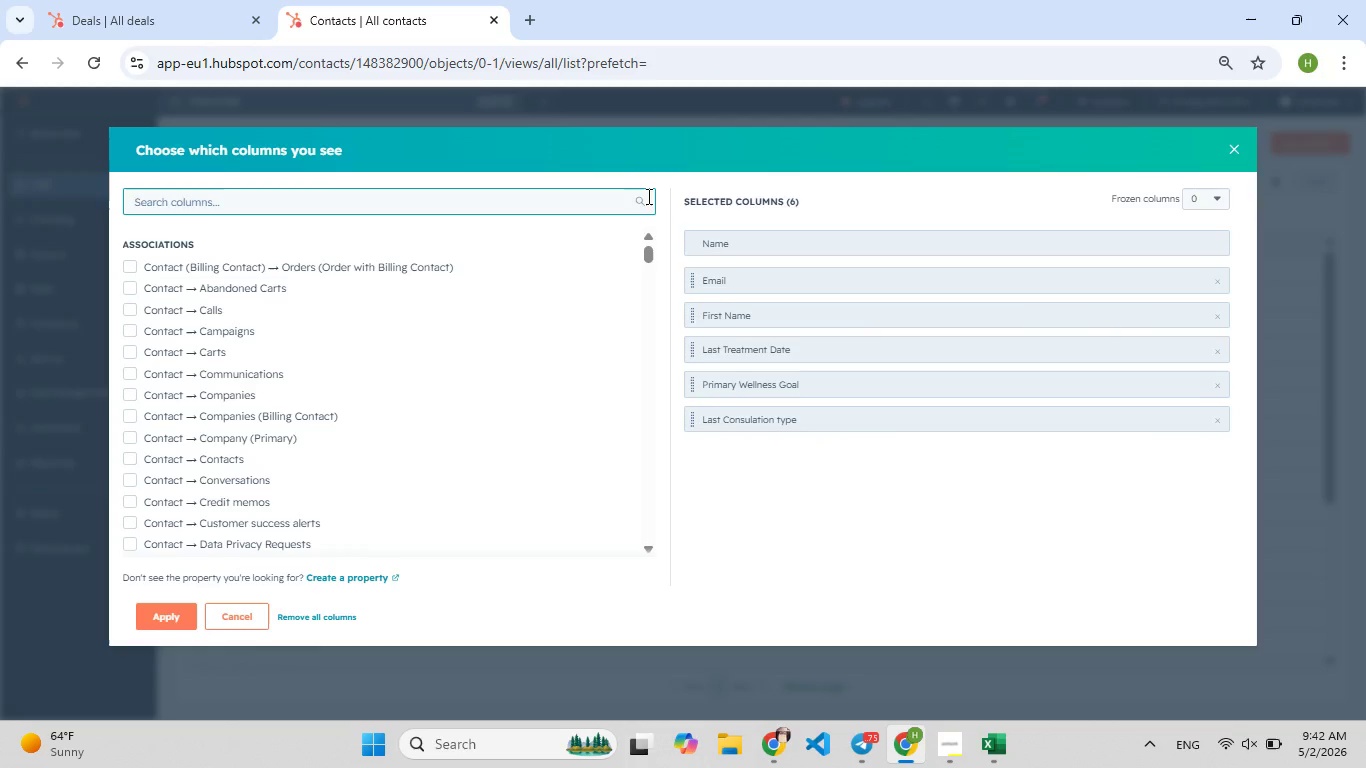 
type(lead s)
 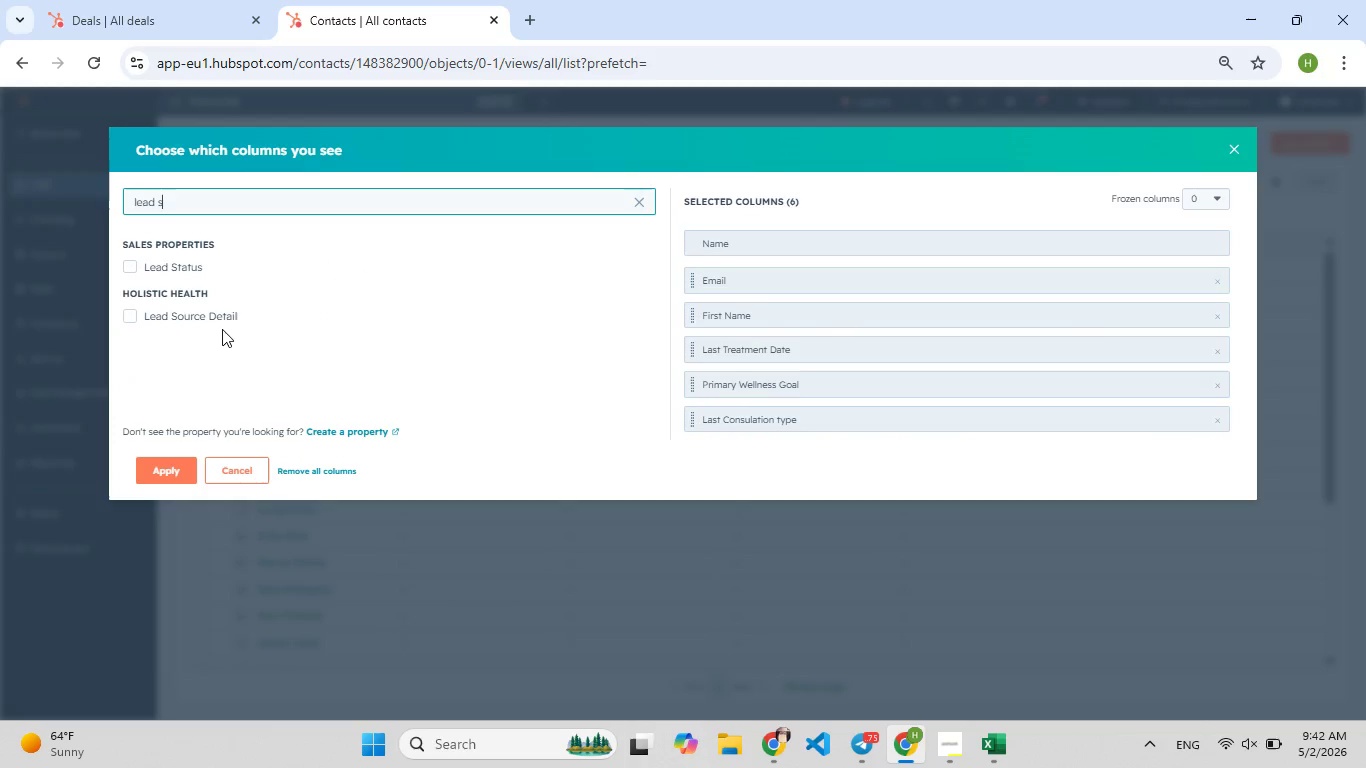 
left_click([216, 315])
 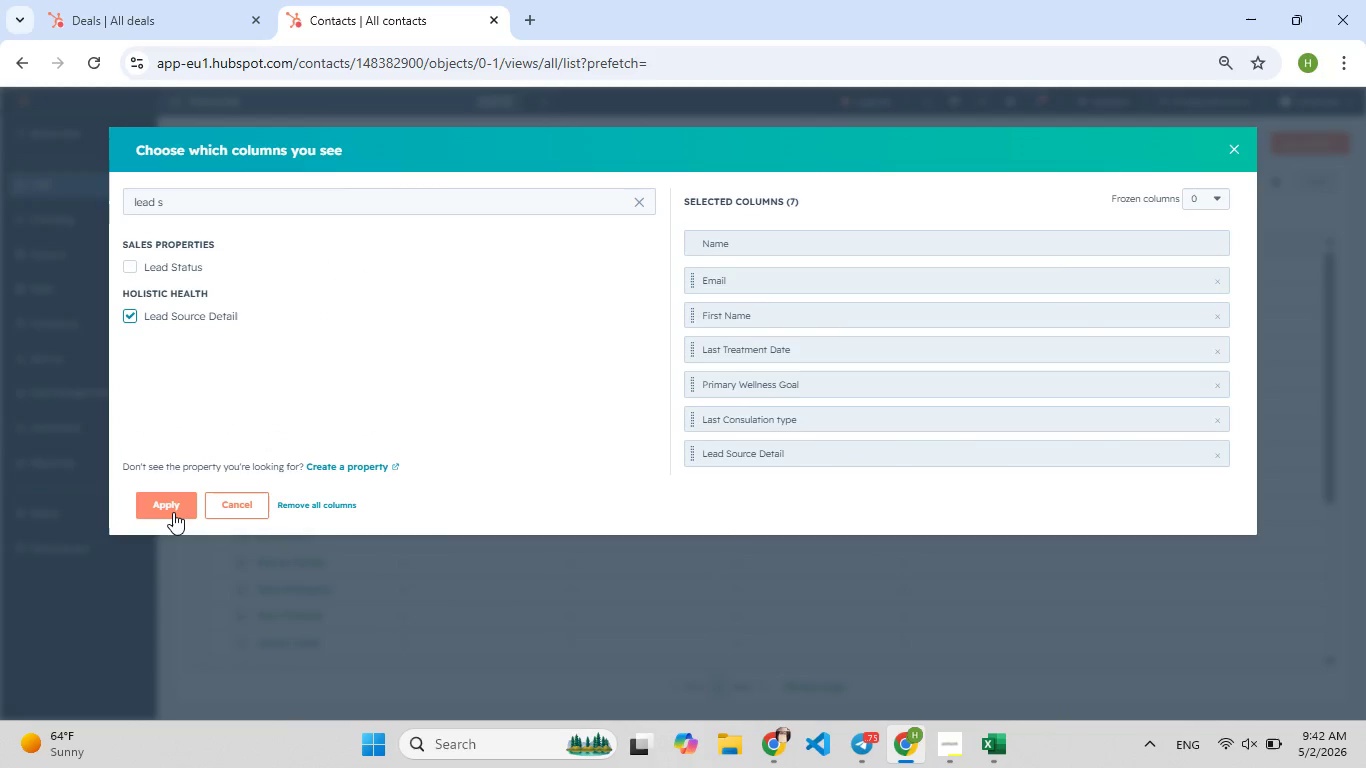 
left_click([173, 512])
 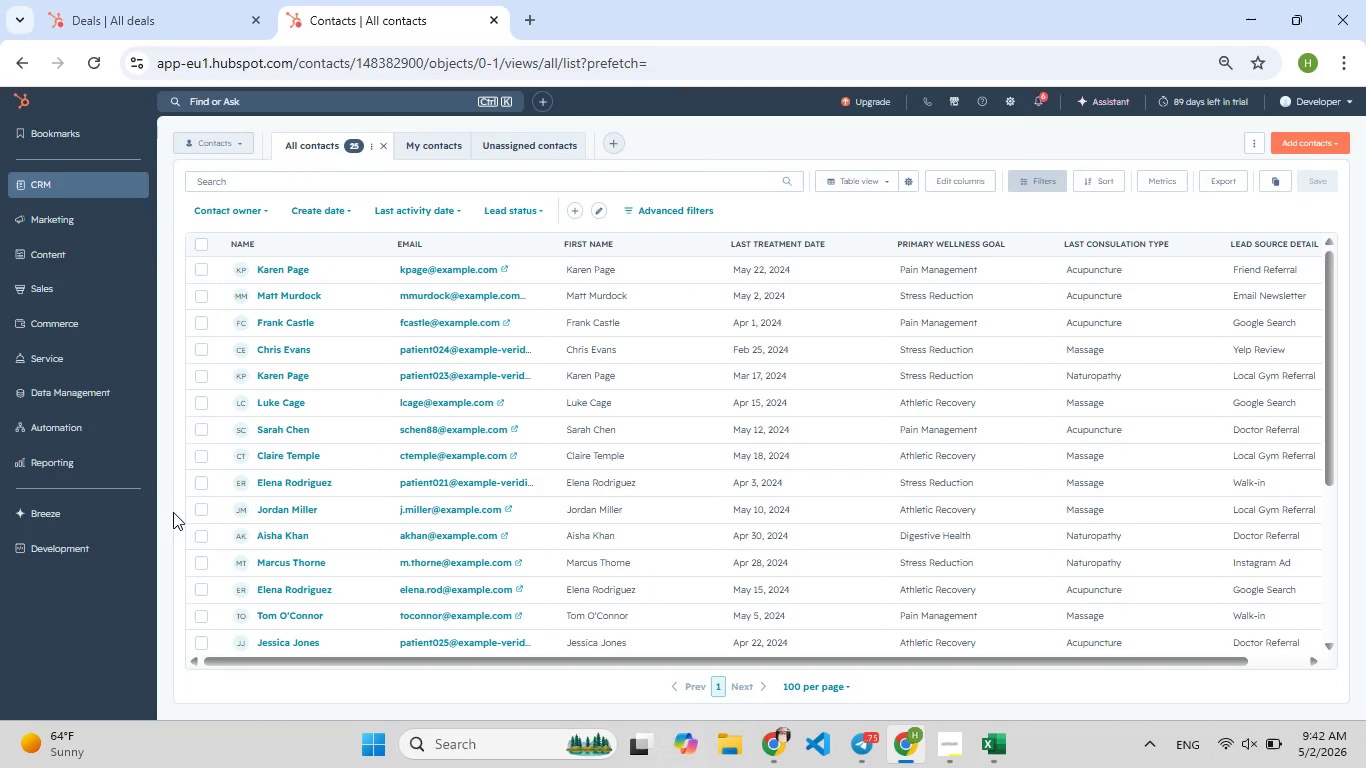 
wait(18.83)
 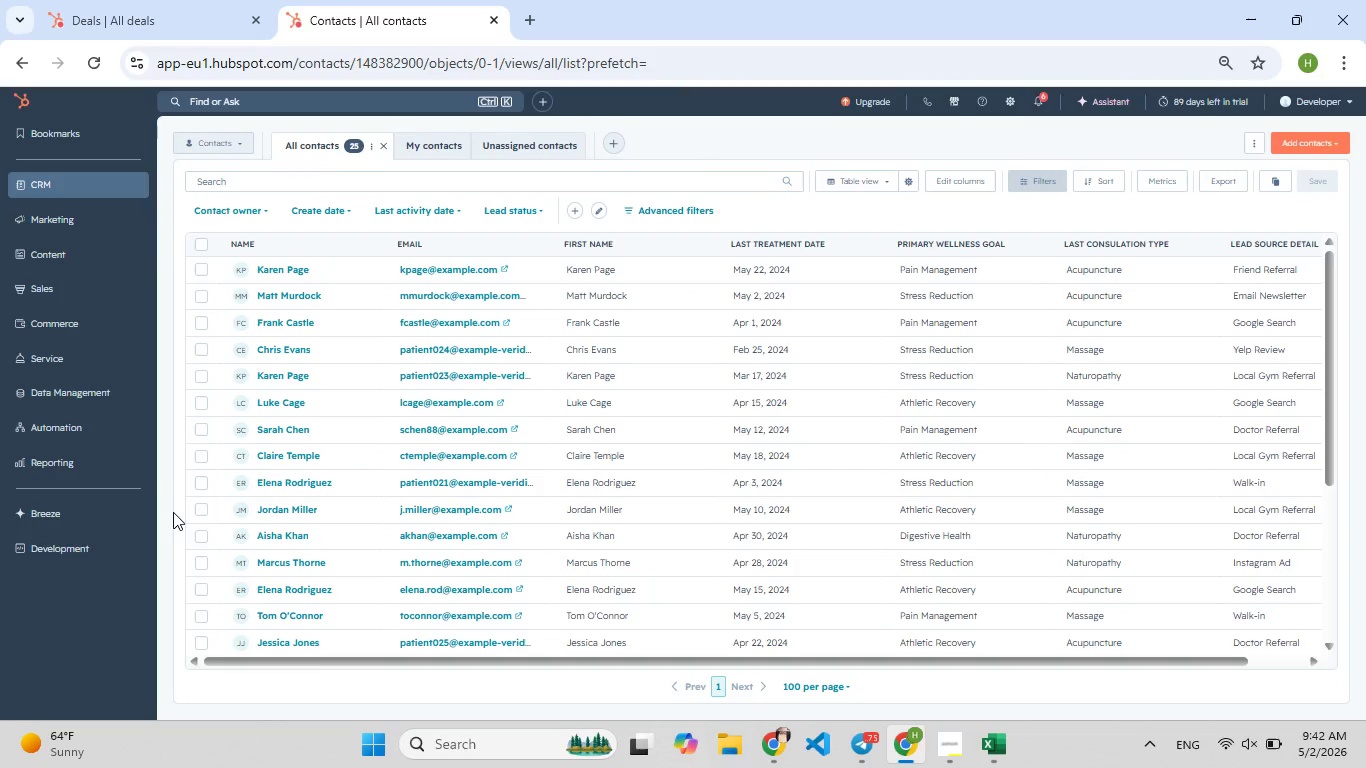 
left_click([1225, 736])
 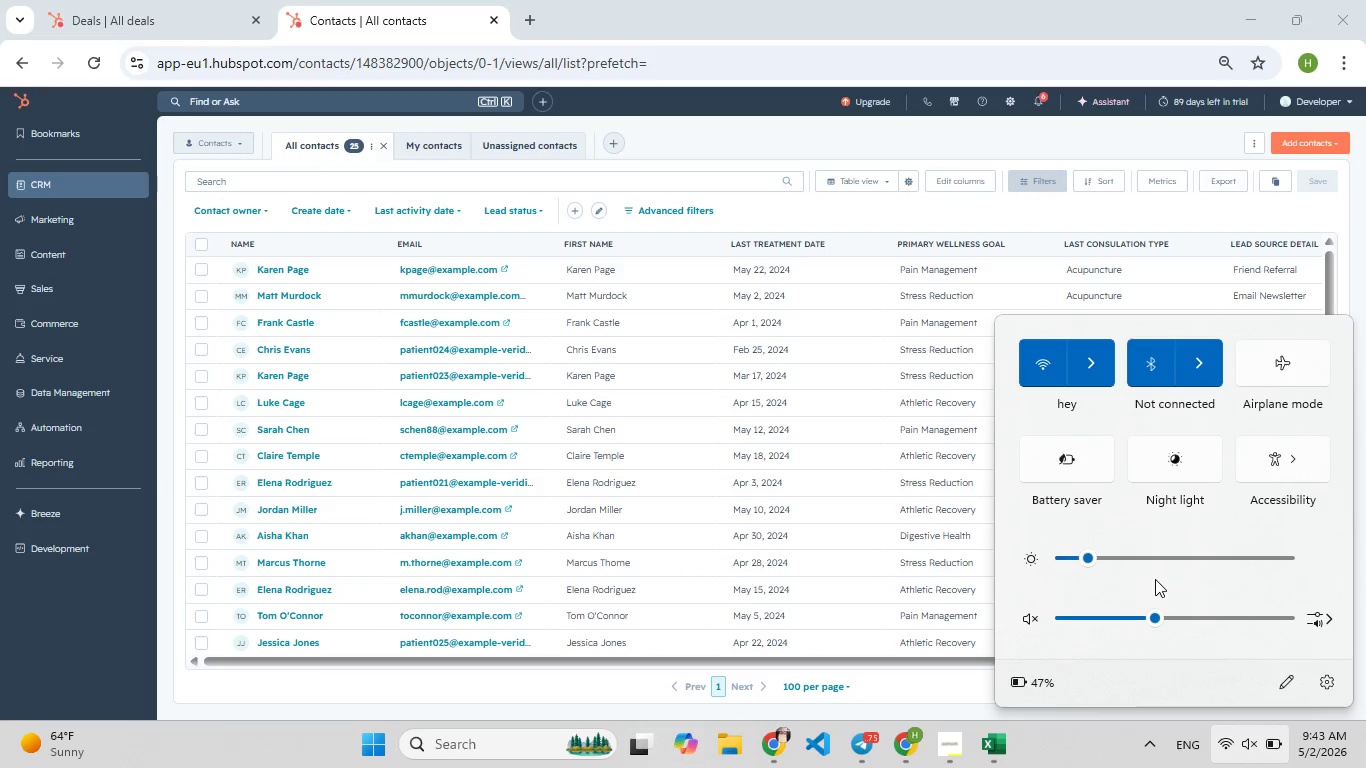 
left_click([1155, 578])
 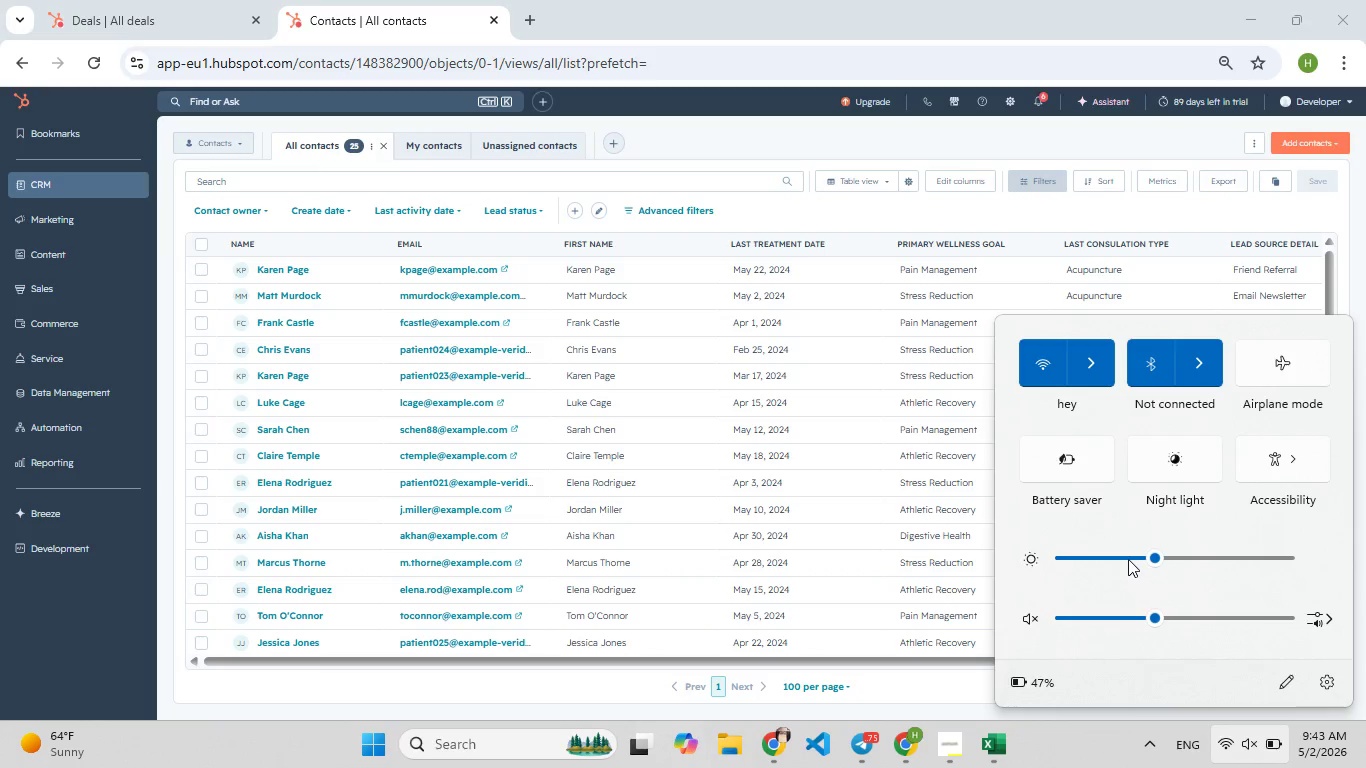 
left_click([1128, 559])
 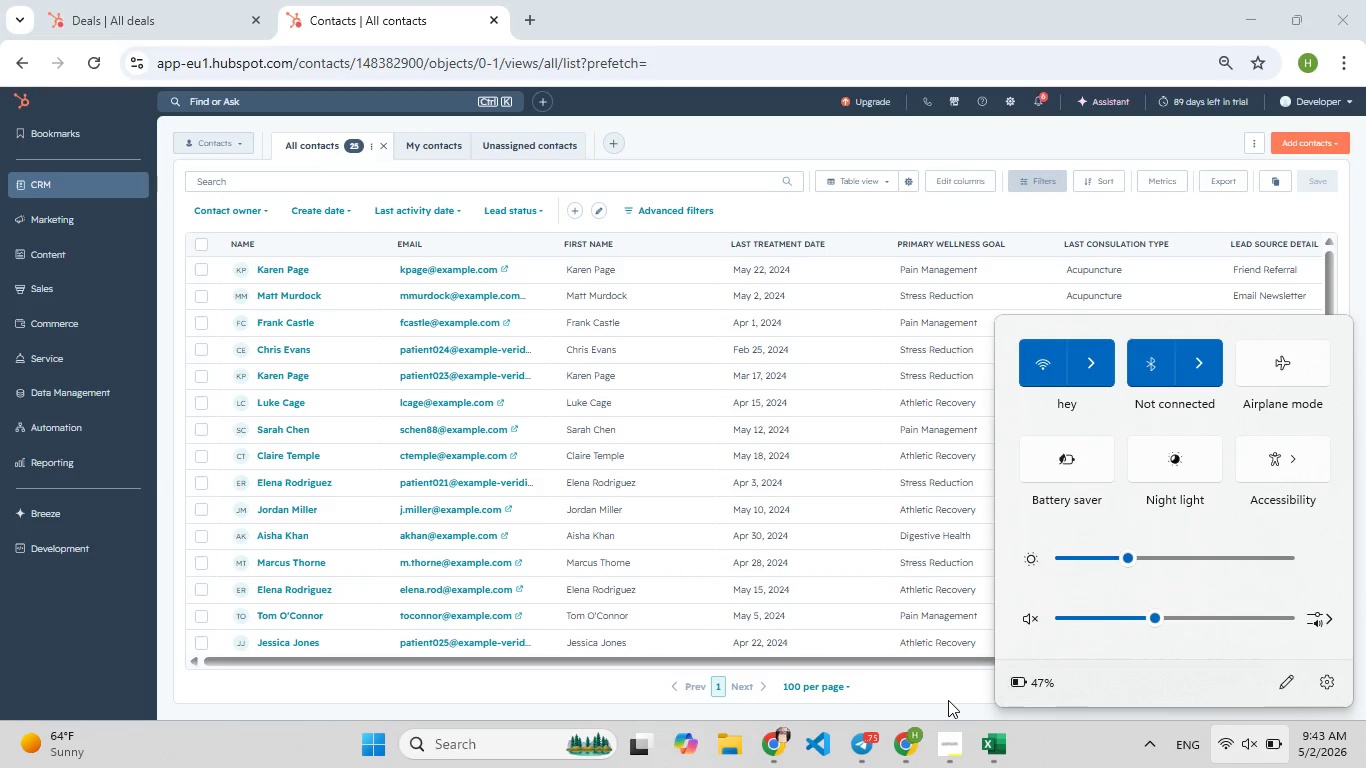 
left_click([948, 700])
 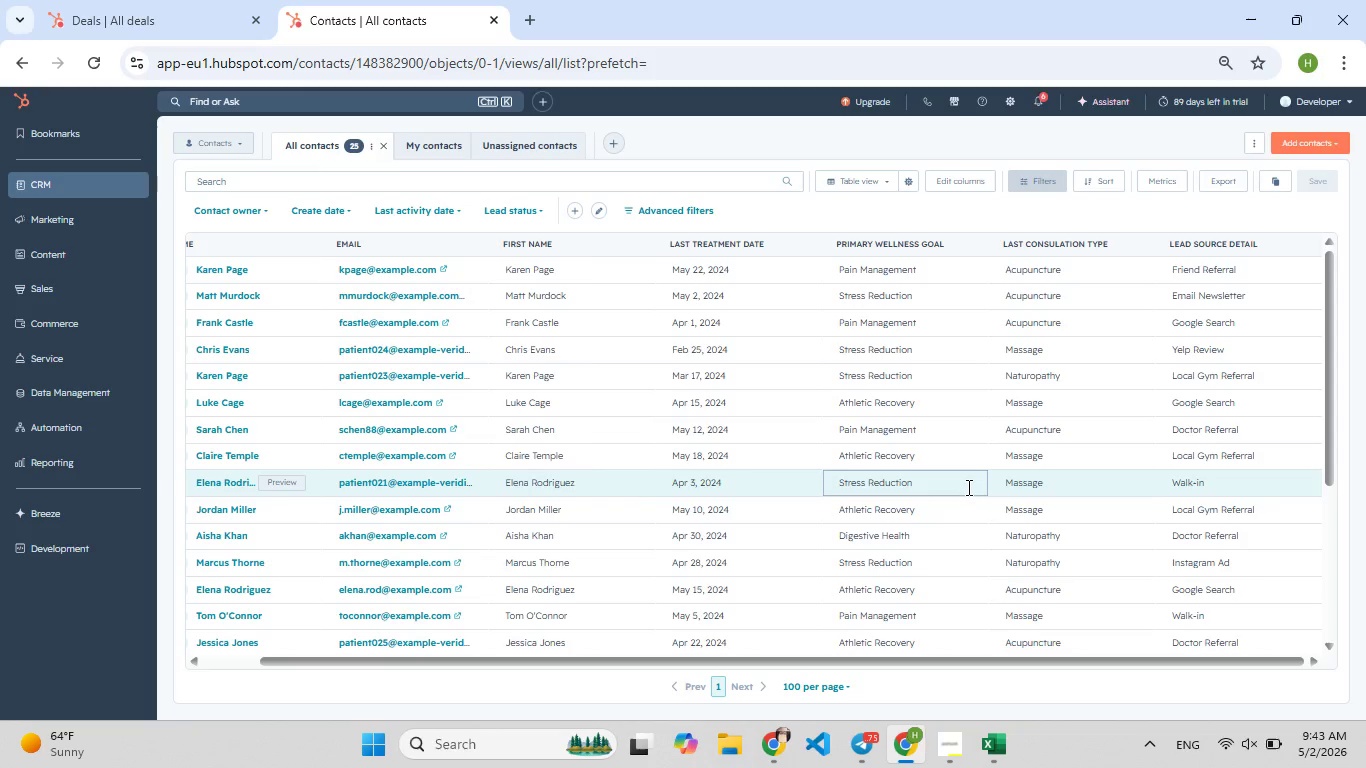 
wait(9.0)
 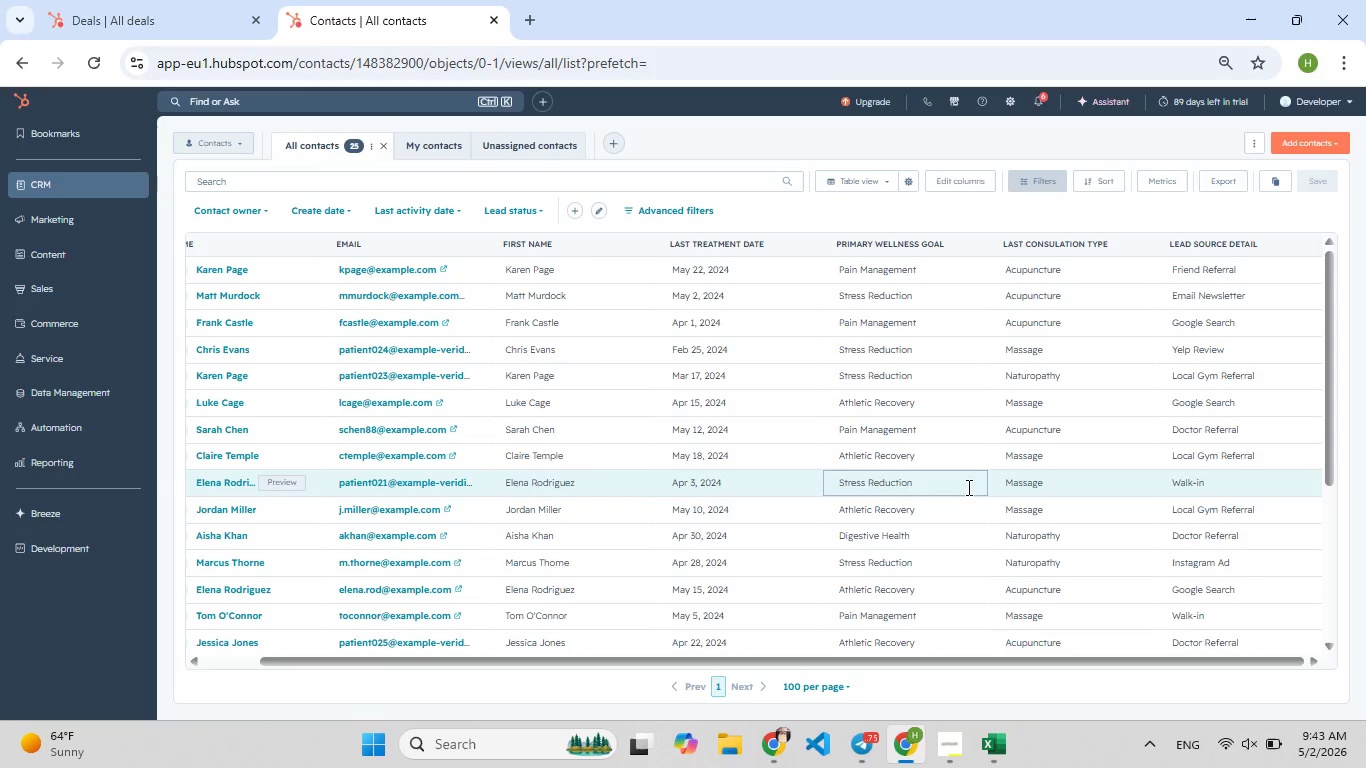 
left_click([1049, 180])
 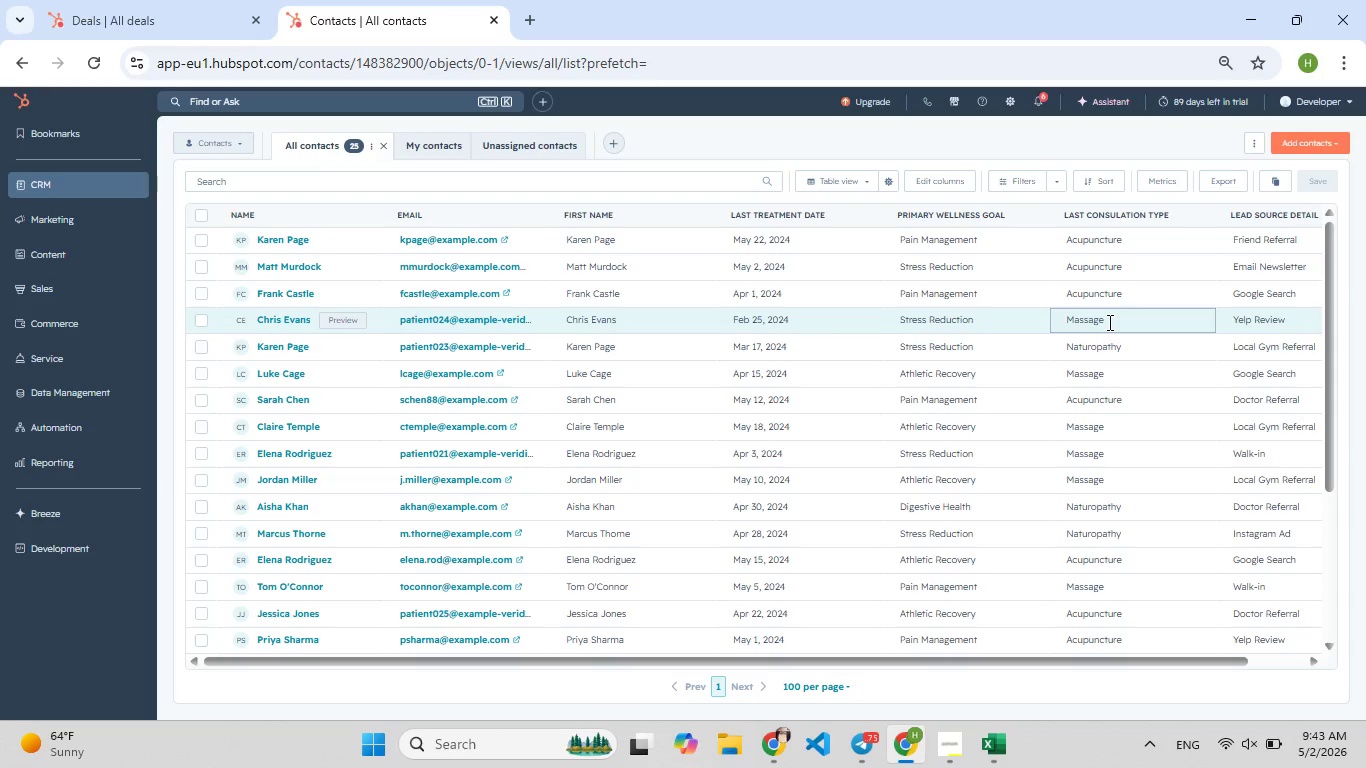 
wait(20.33)
 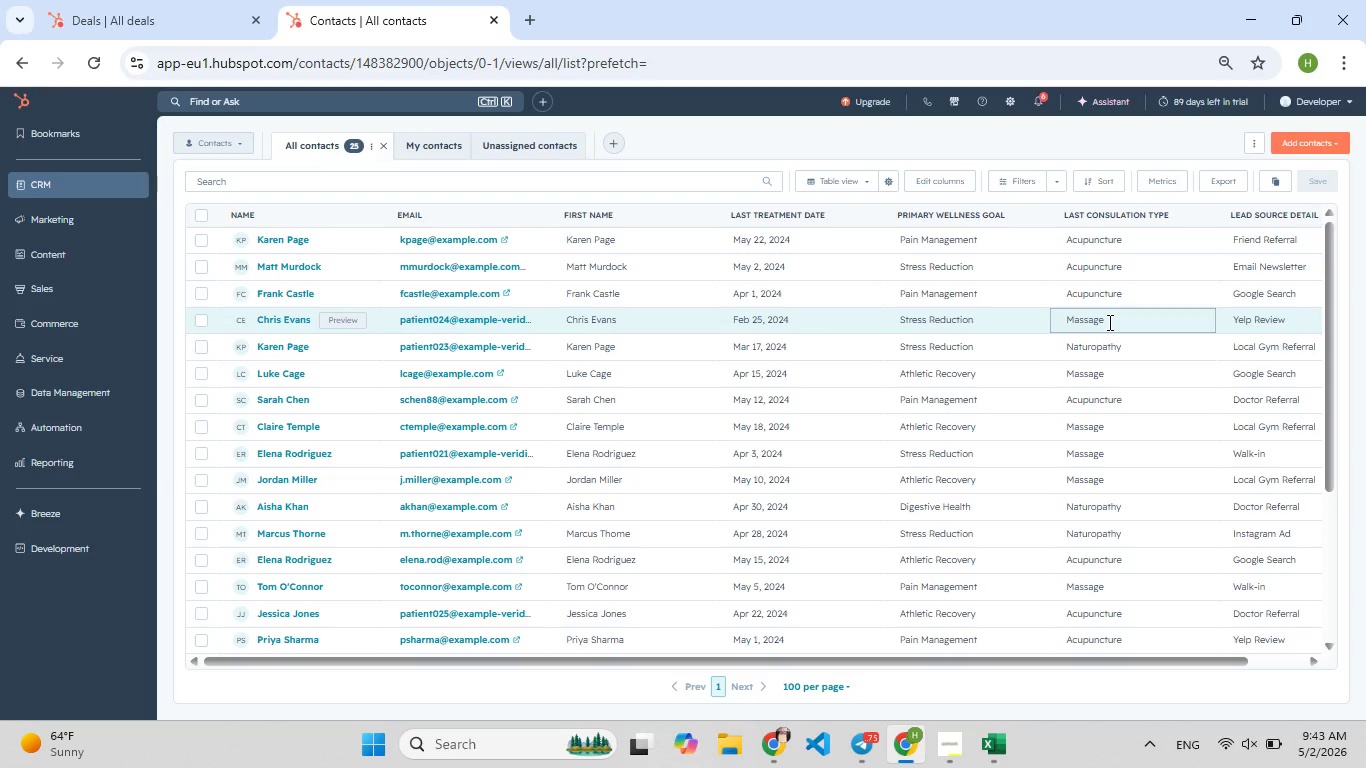 
left_click([1254, 140])
 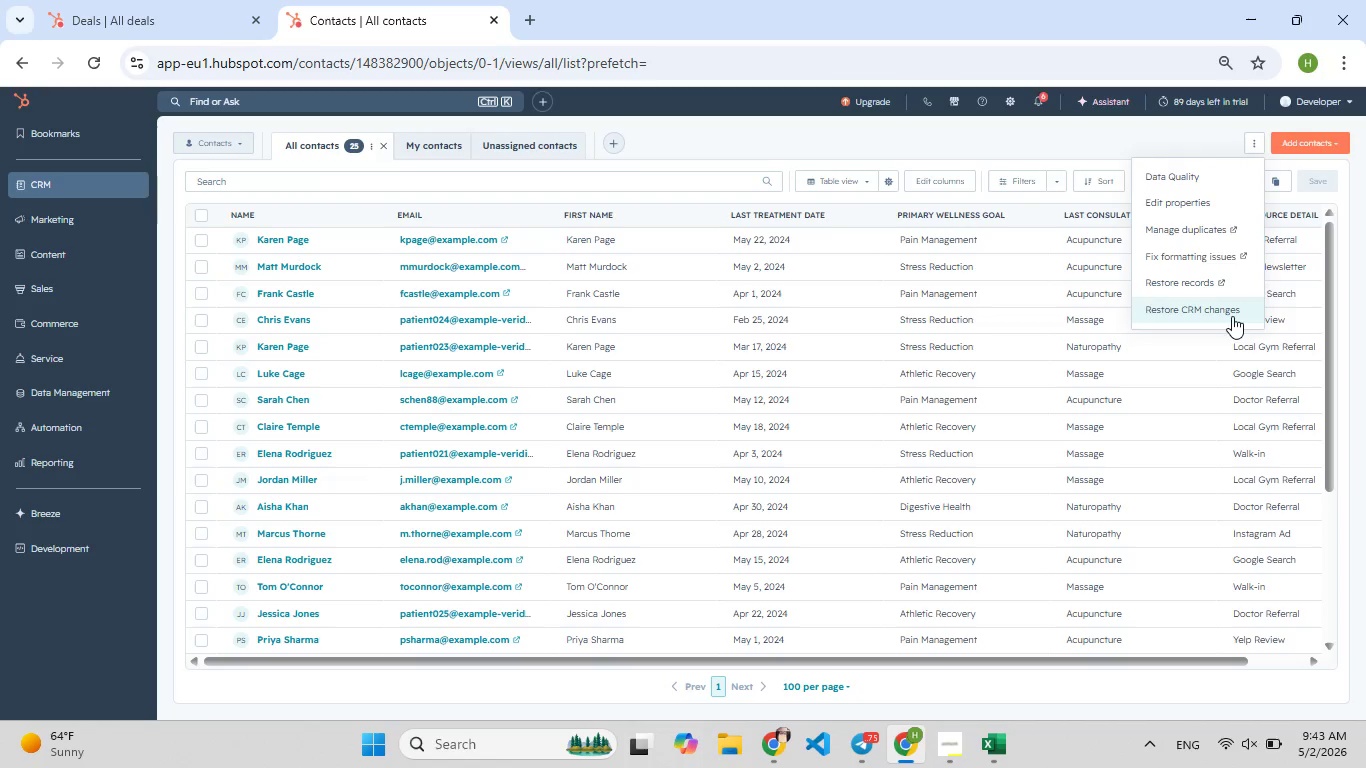 
wait(5.11)
 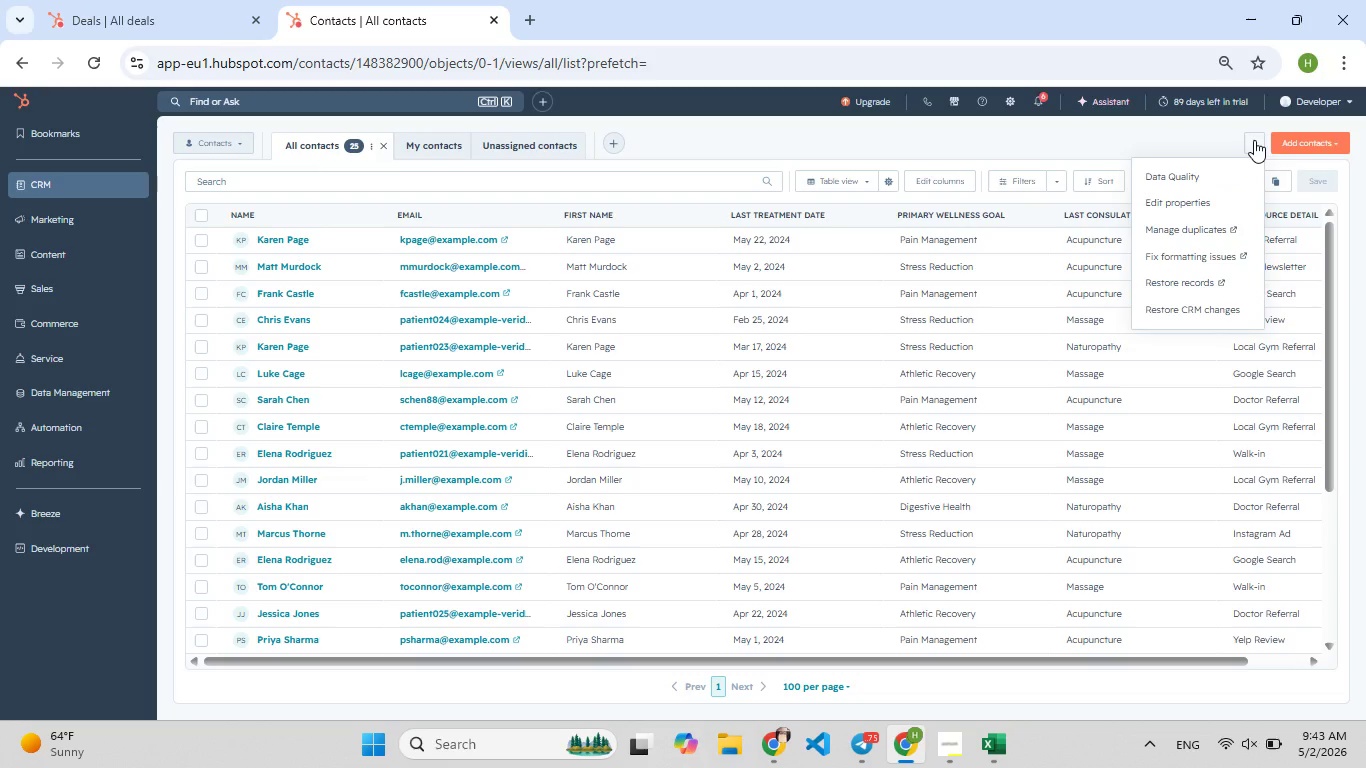 
left_click([1195, 142])
 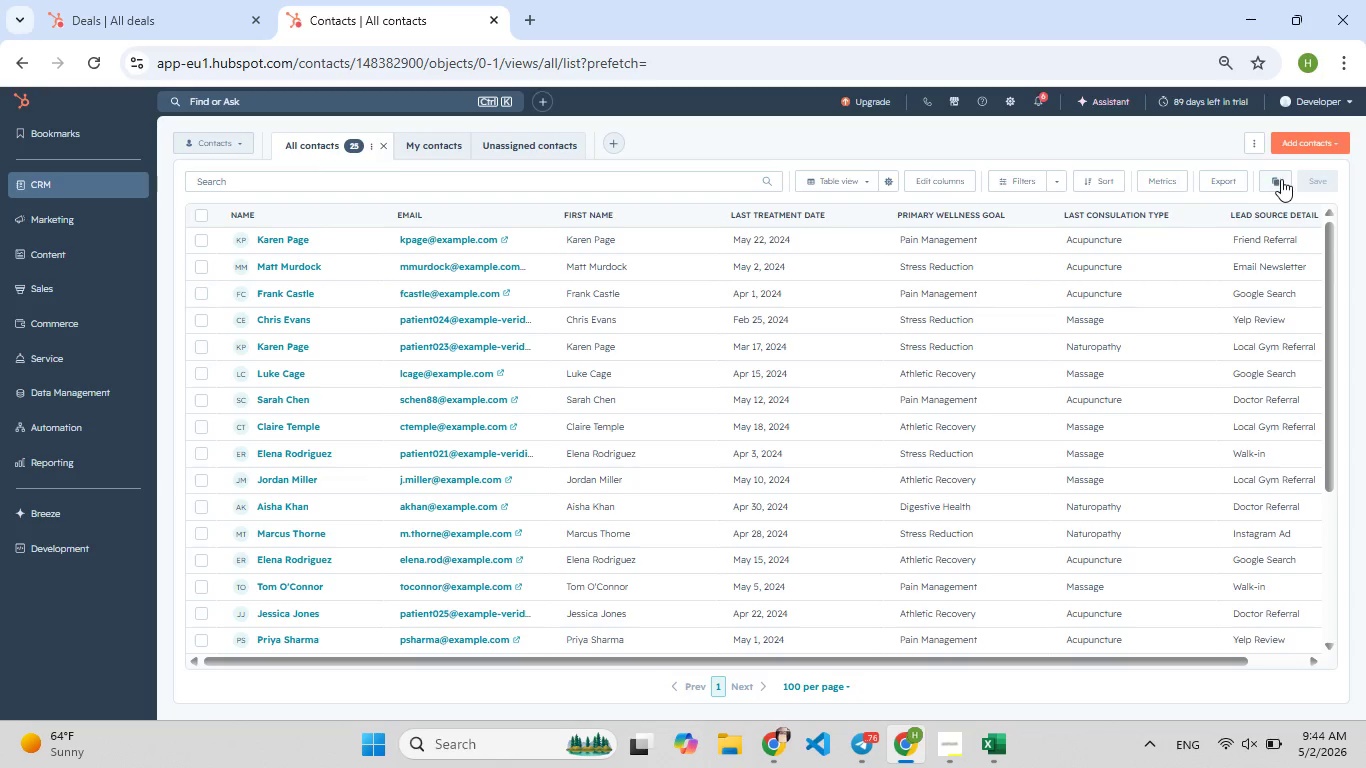 
wait(52.78)
 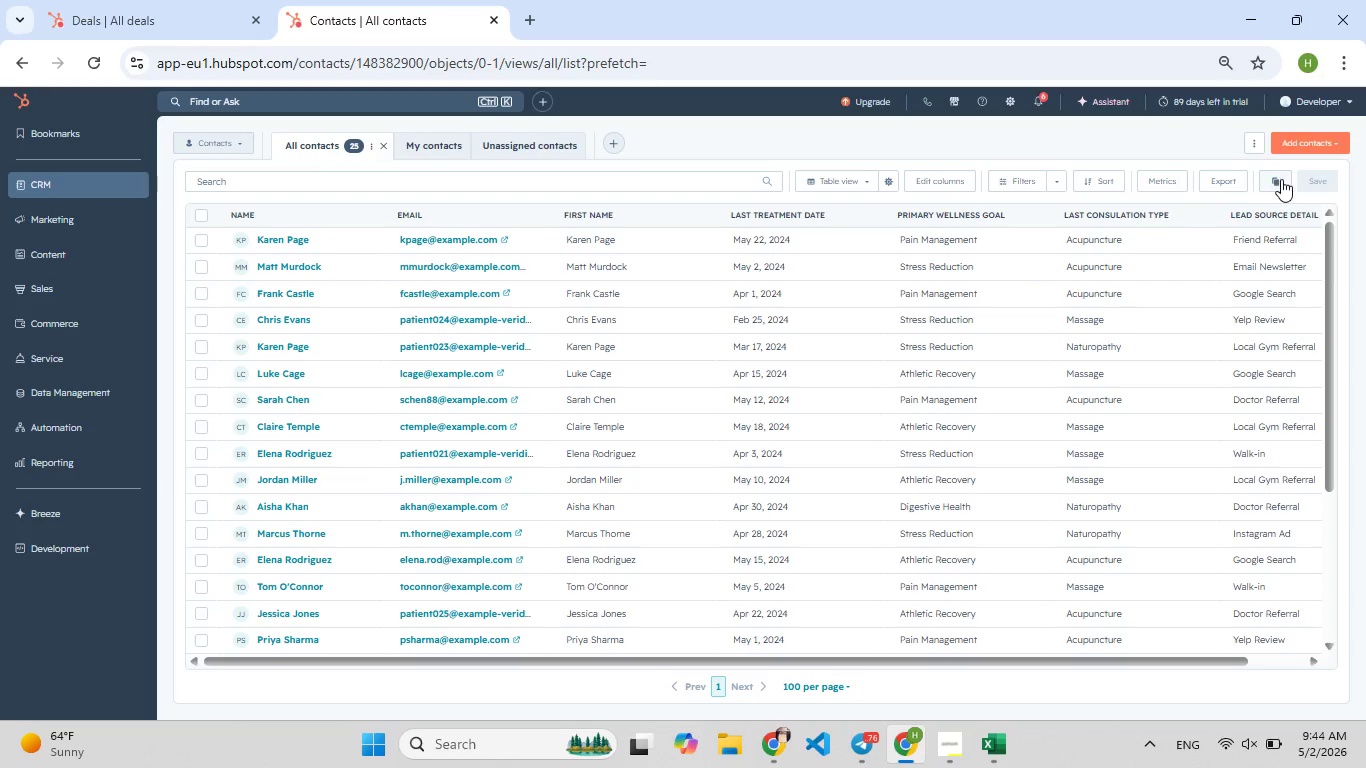 
left_click([1267, 151])
 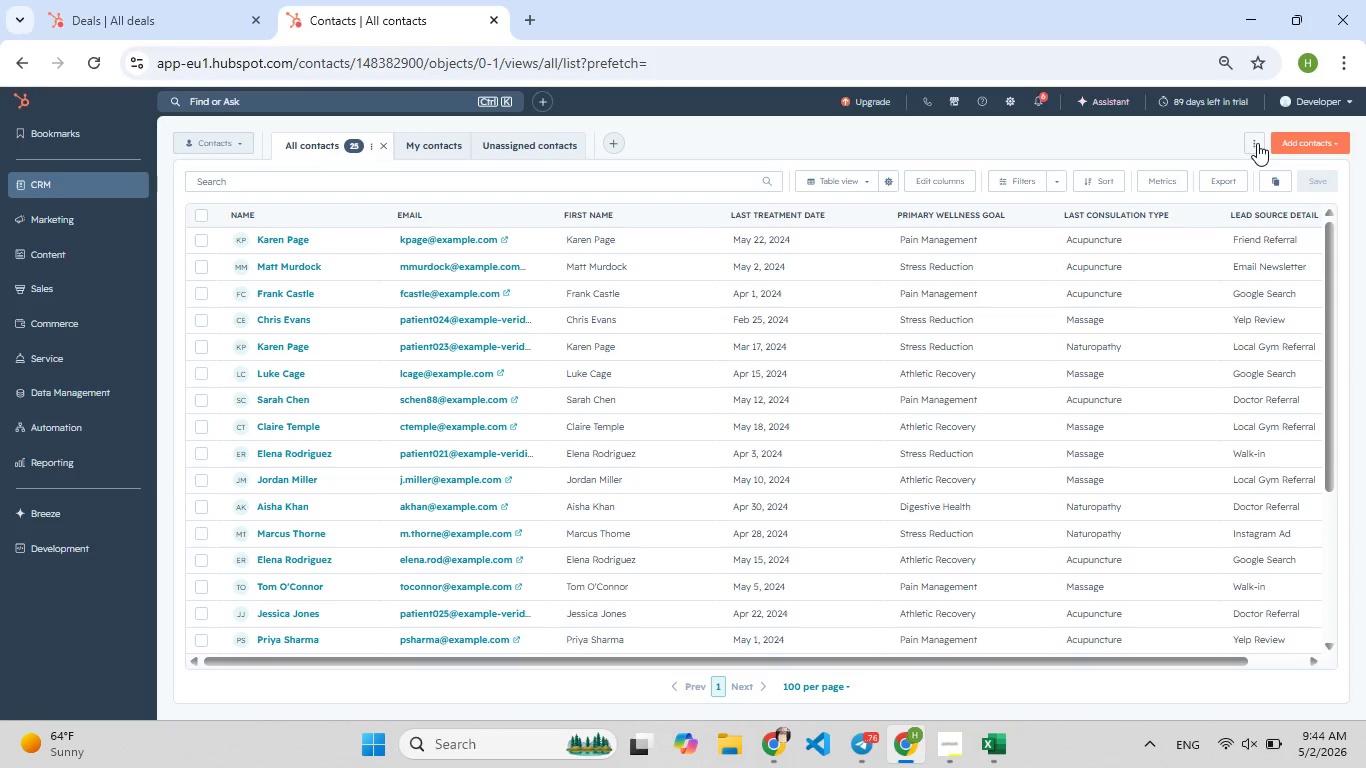 
left_click([1257, 143])
 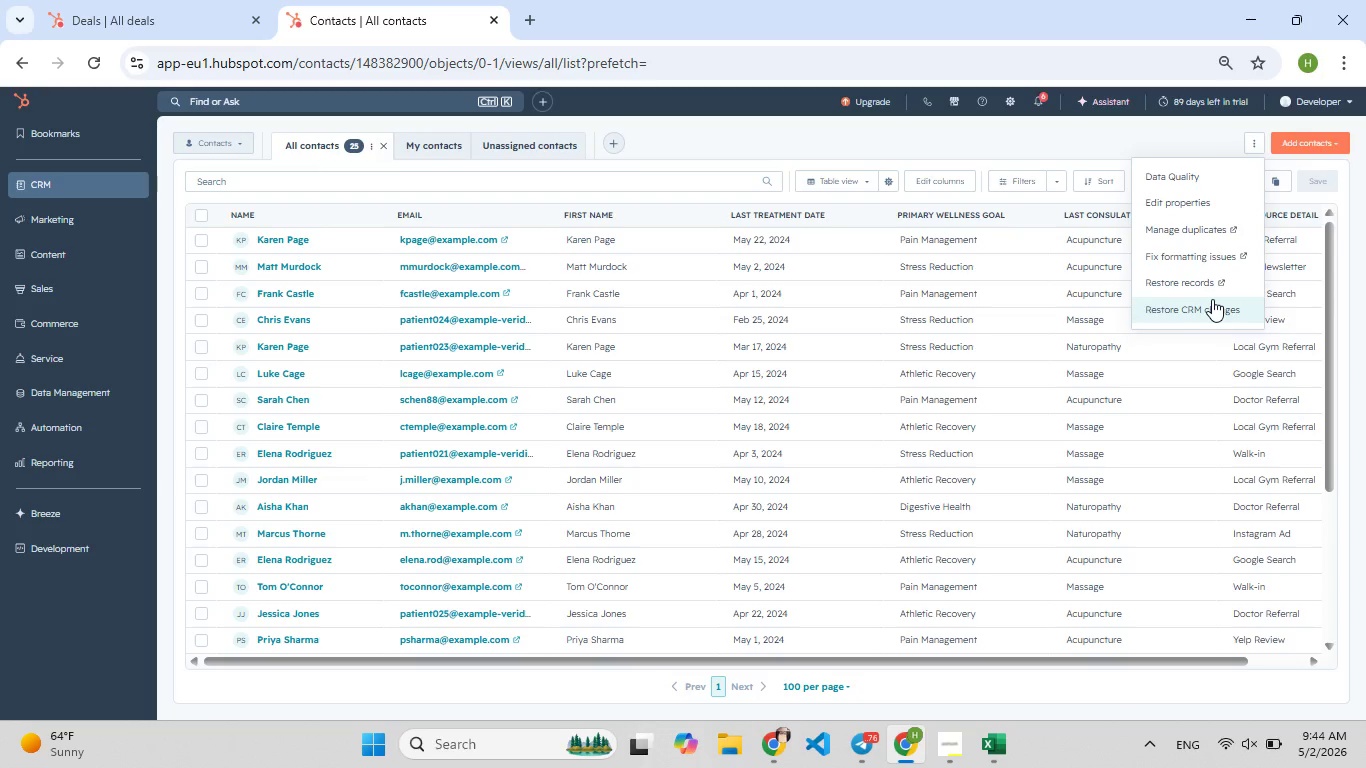 
wait(9.73)
 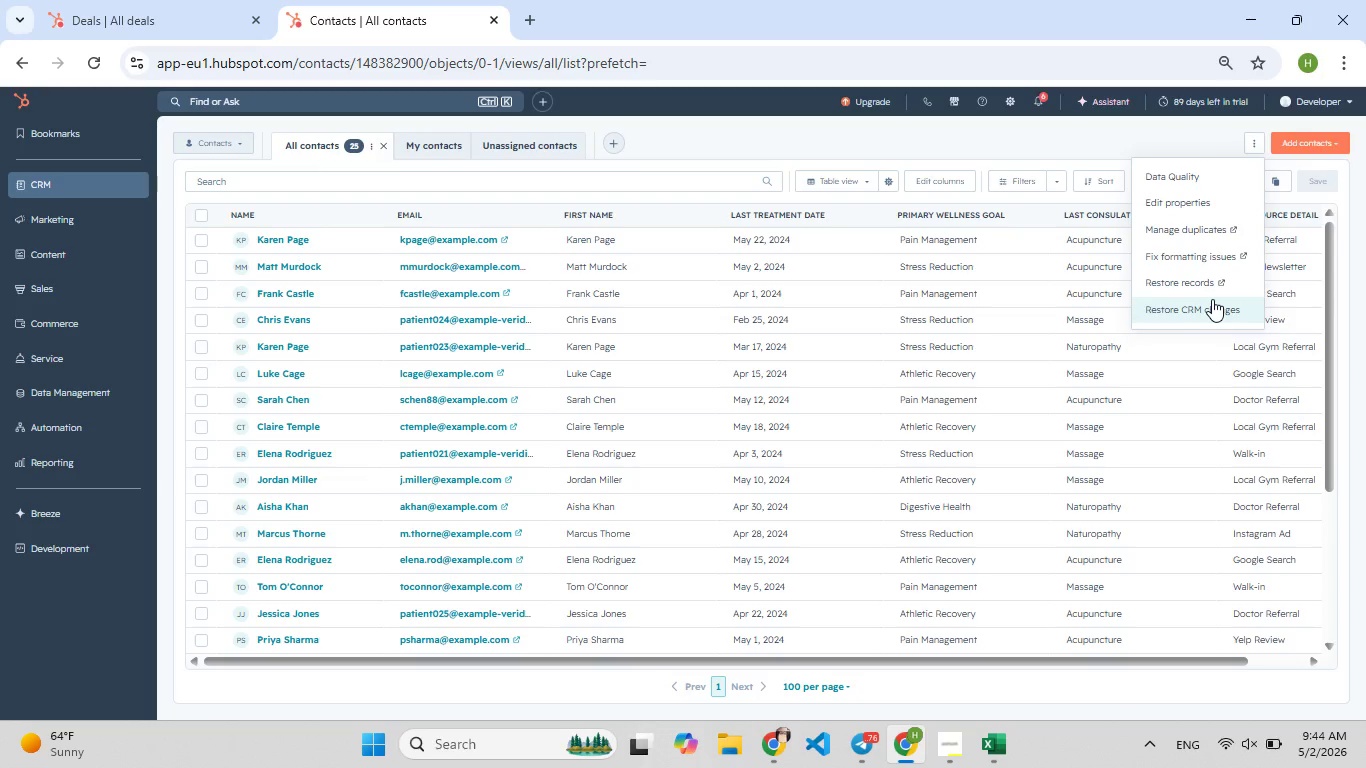 
left_click([619, 148])
 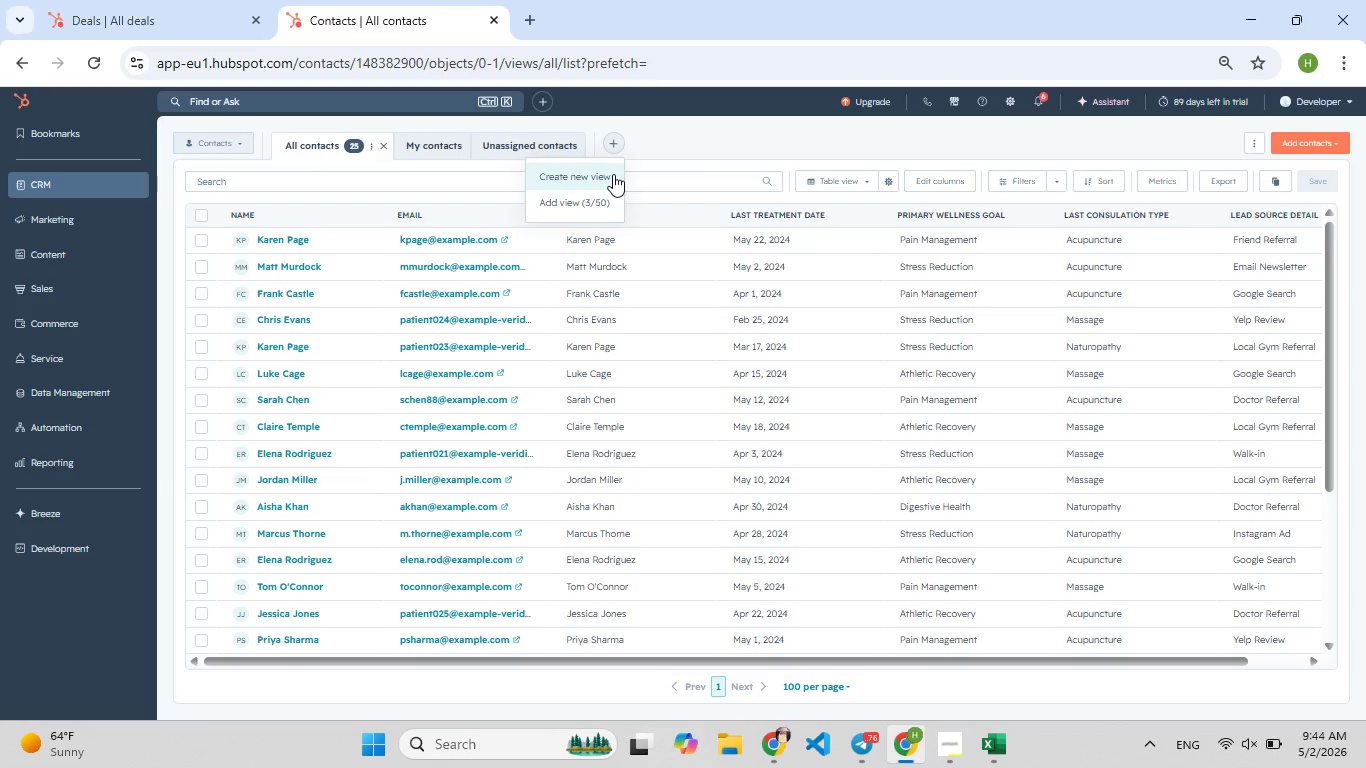 
left_click([613, 174])
 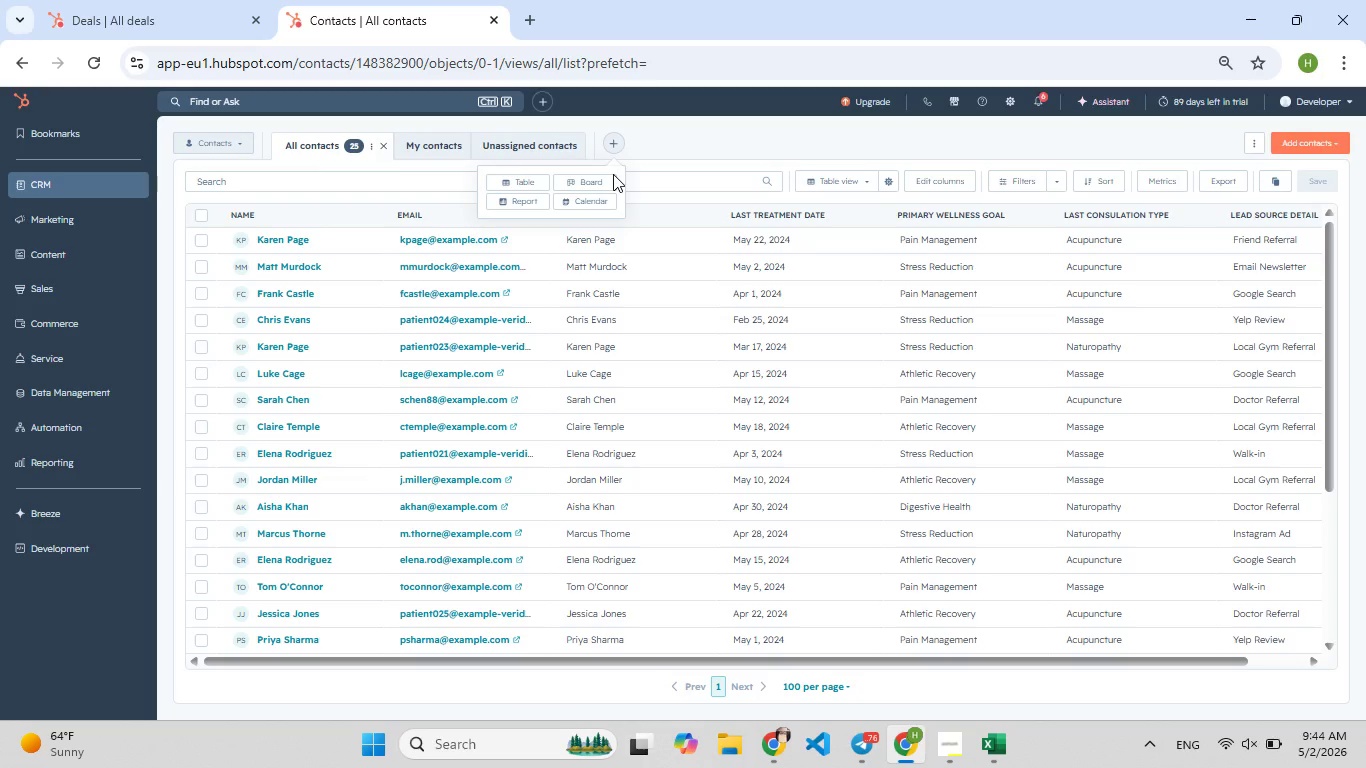 
wait(9.0)
 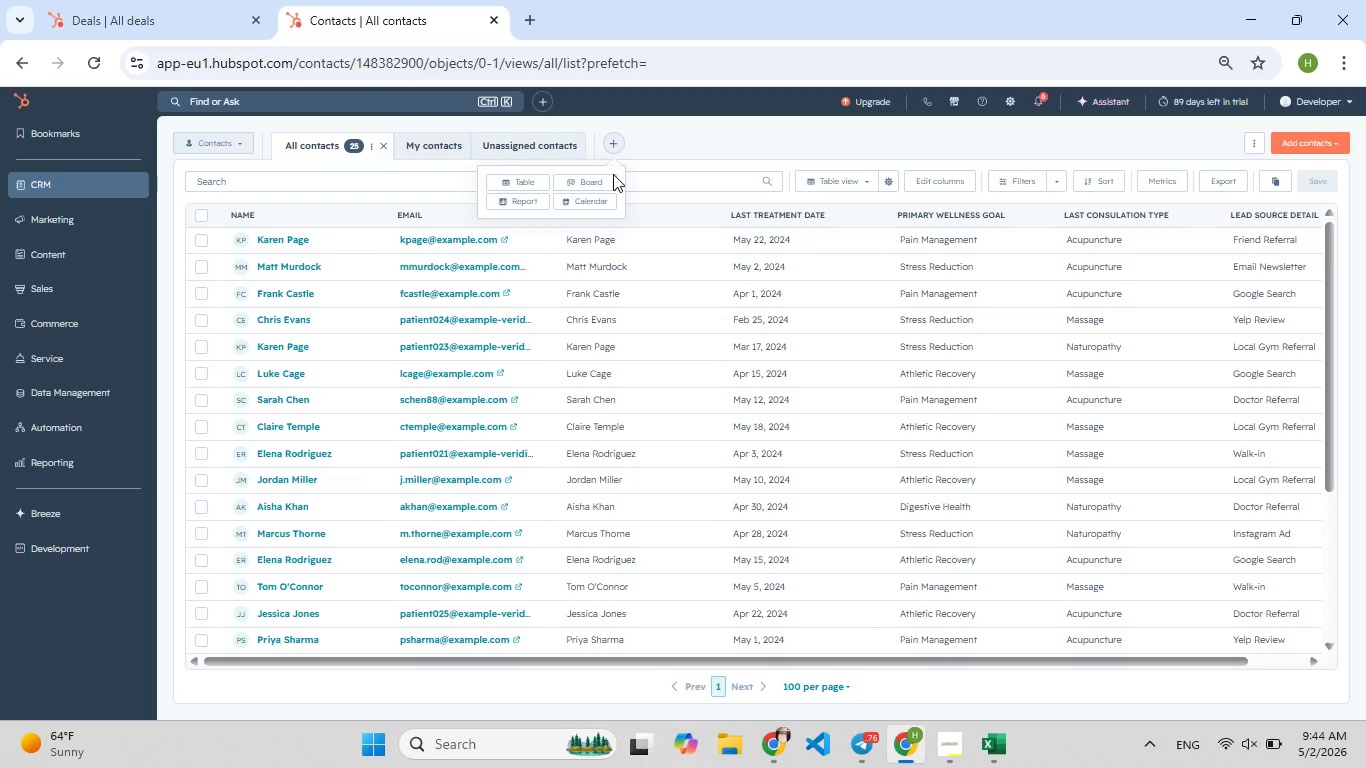 
left_click([526, 178])
 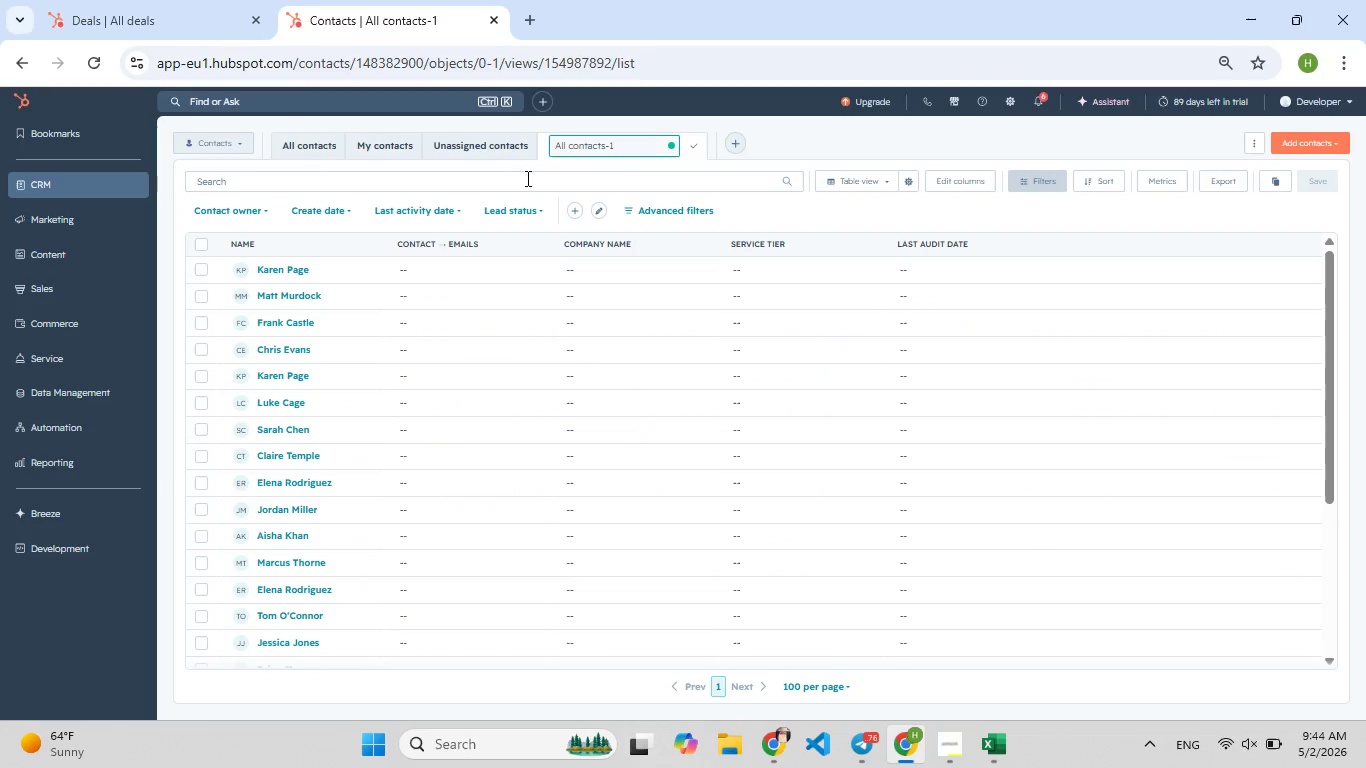 
wait(10.55)
 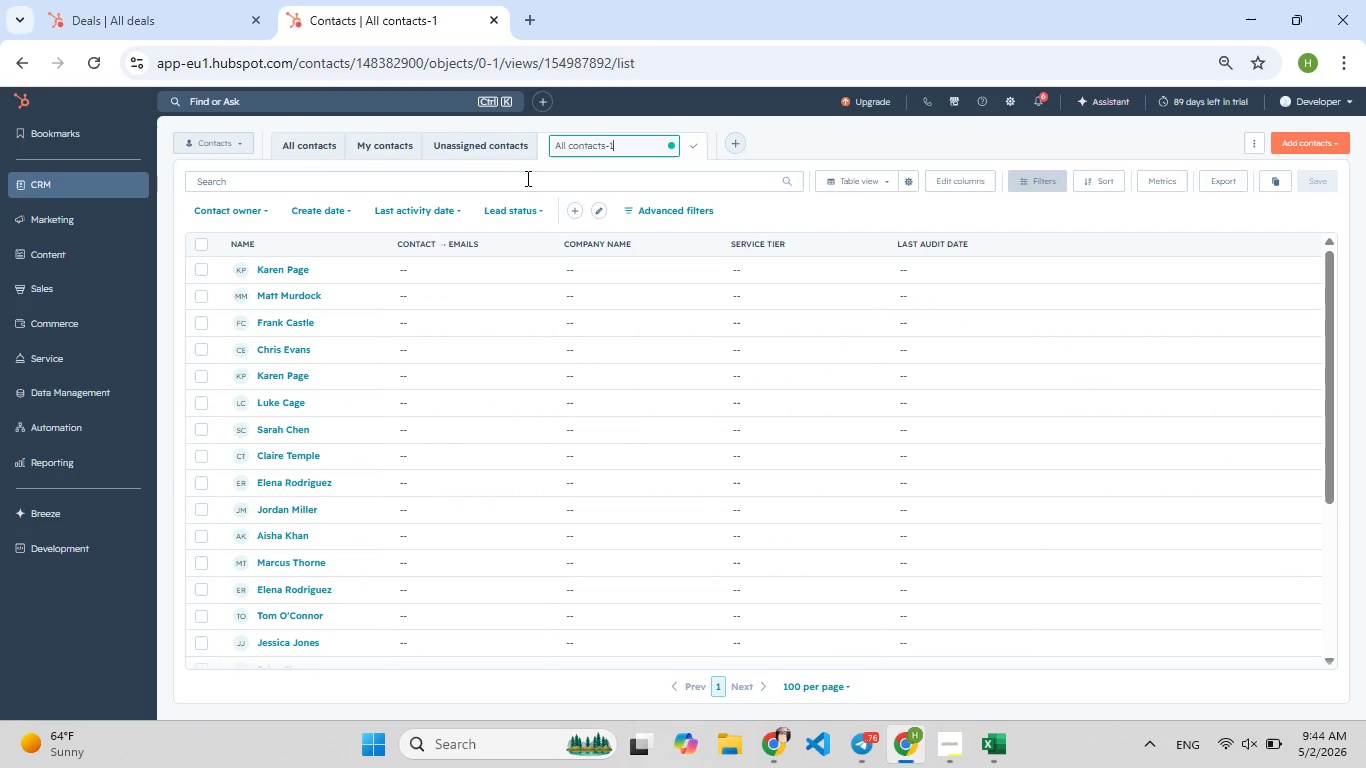 
type(Acup)
 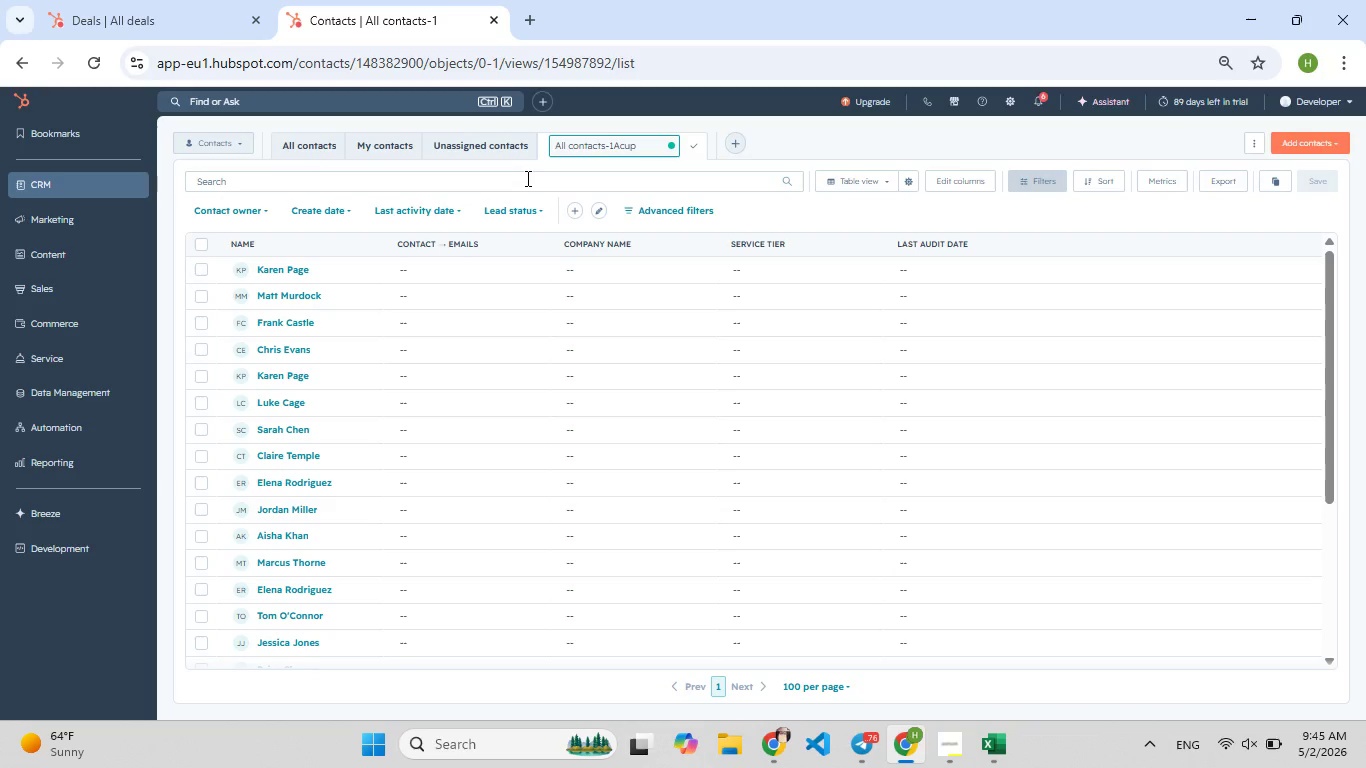 
hold_key(key=Backspace, duration=1.53)
 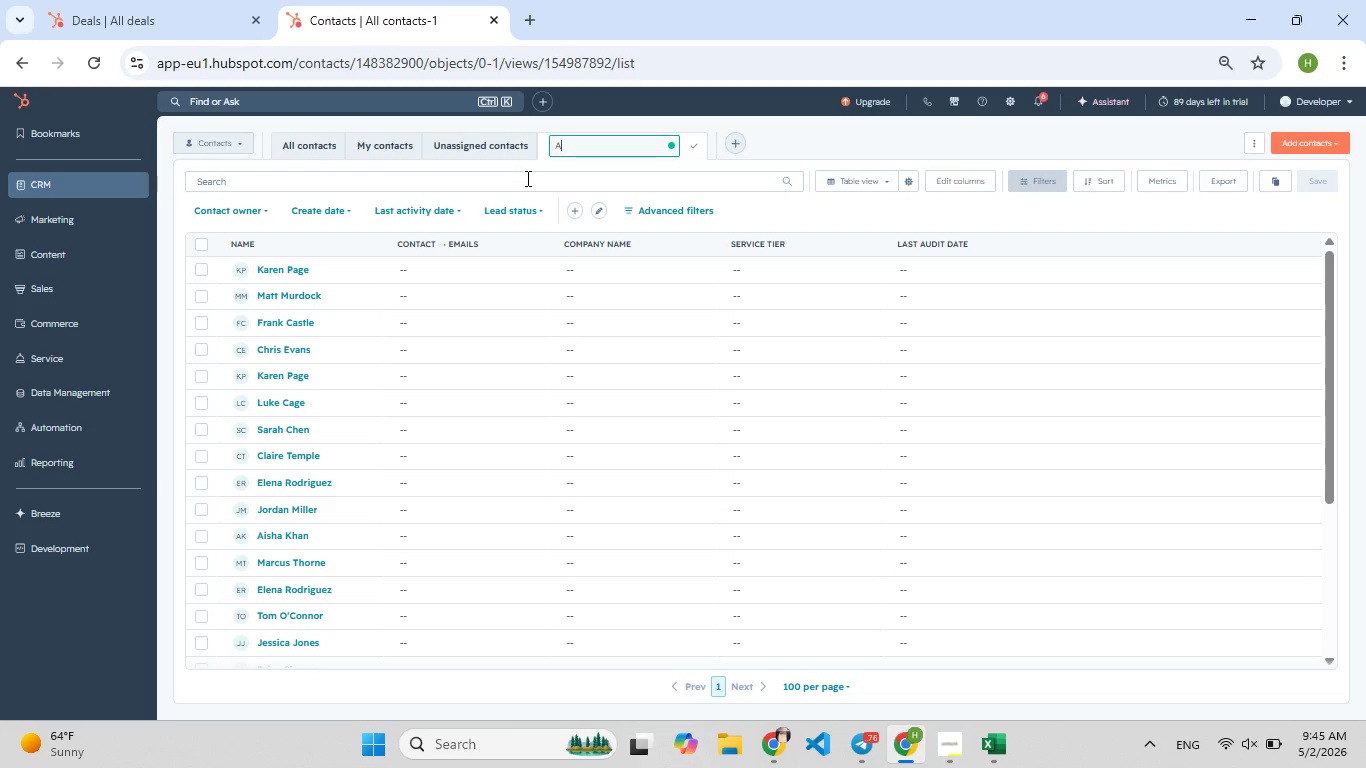 
hold_key(key=F9, duration=1.53)
 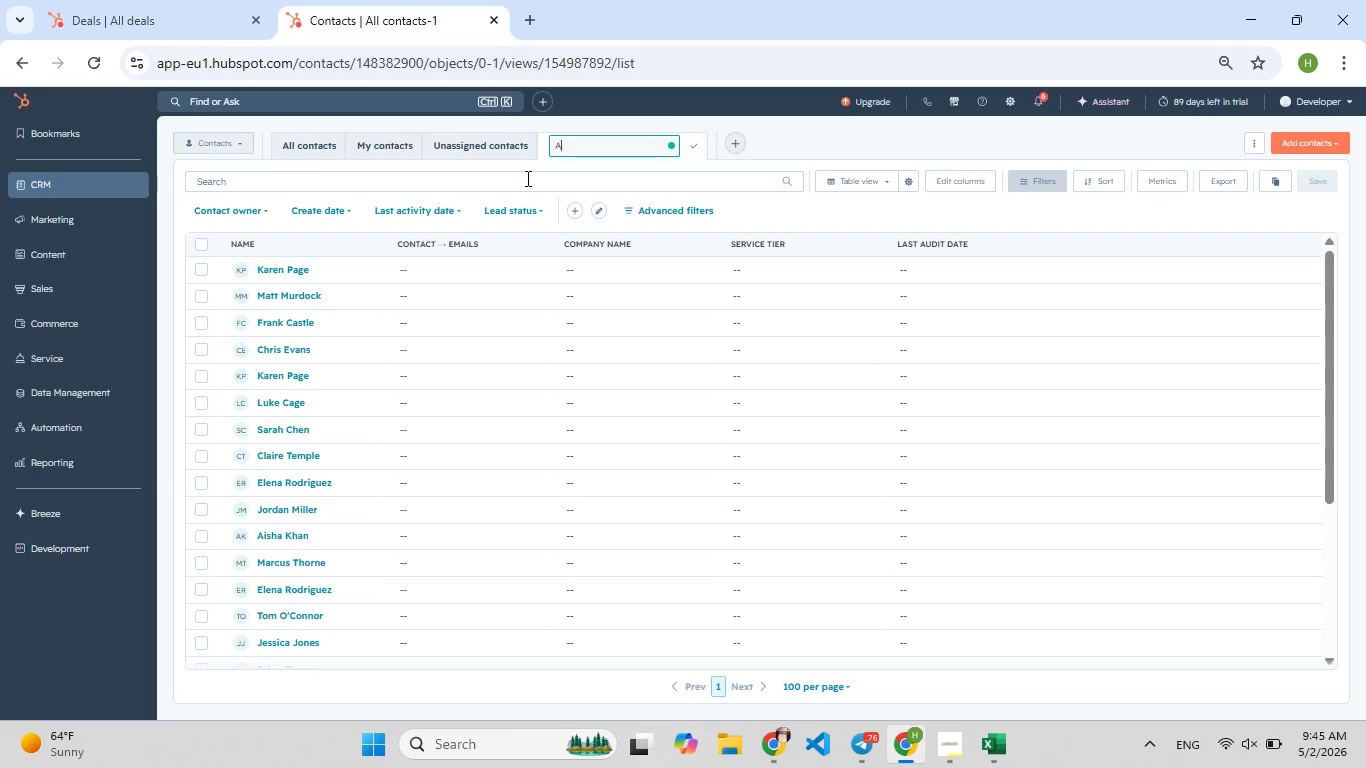 
hold_key(key=F9, duration=11.72)
 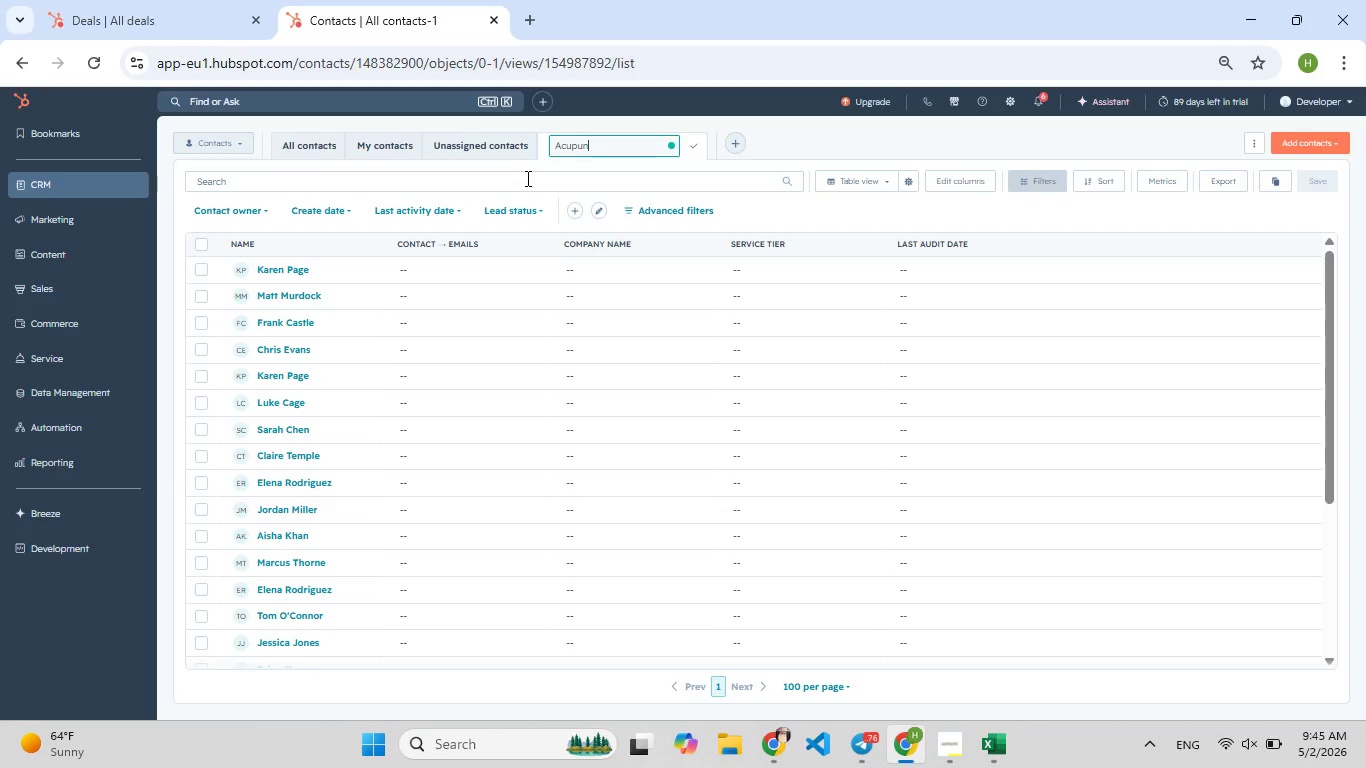 
type(Acu)
 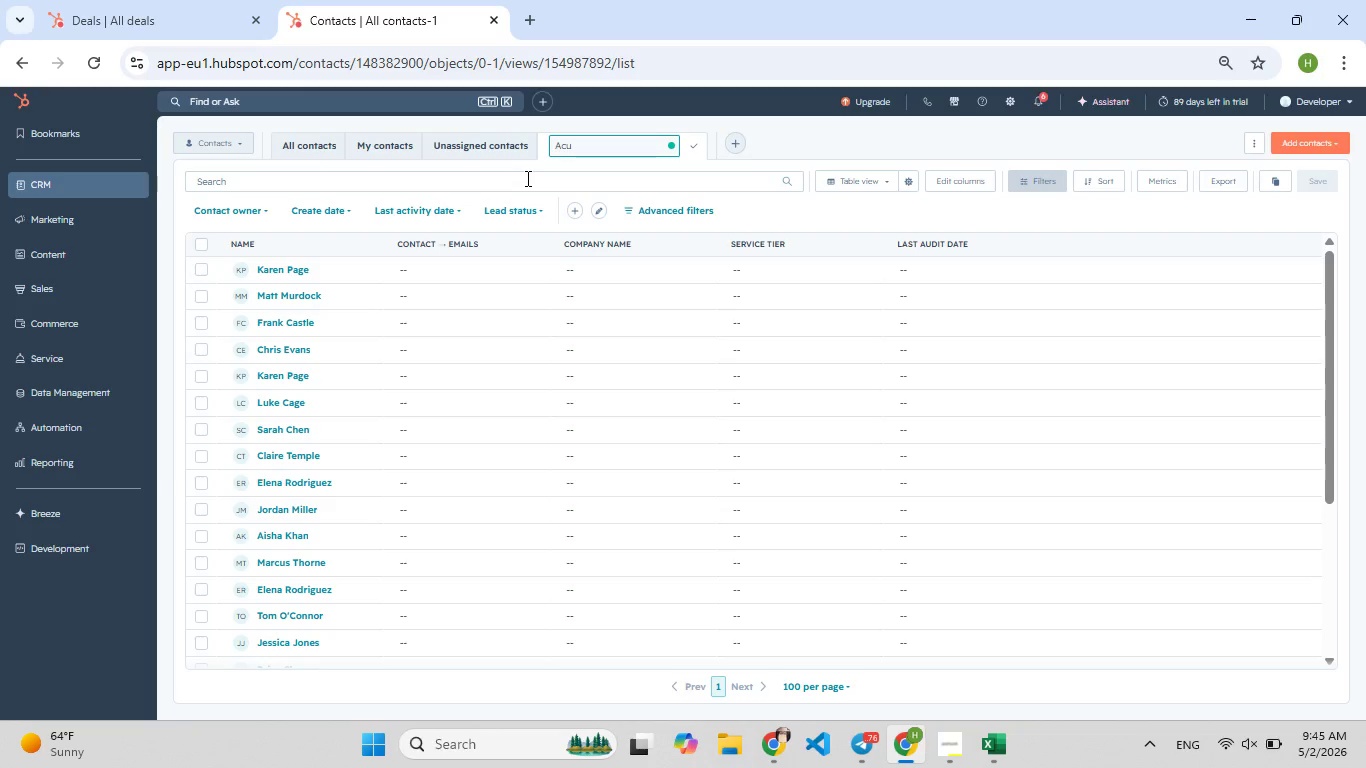 
key(P)
 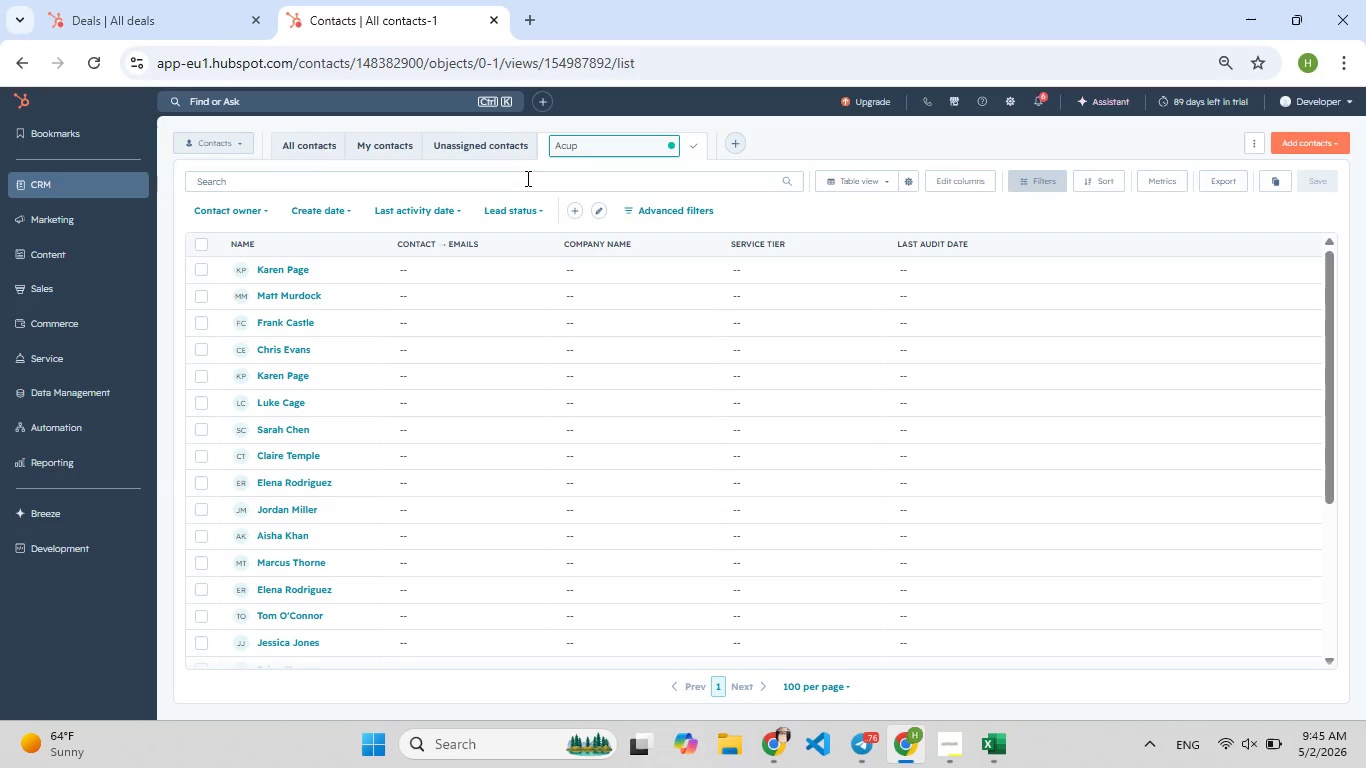 
type(uv)
key(Backspace)
type(ncture Leads )
 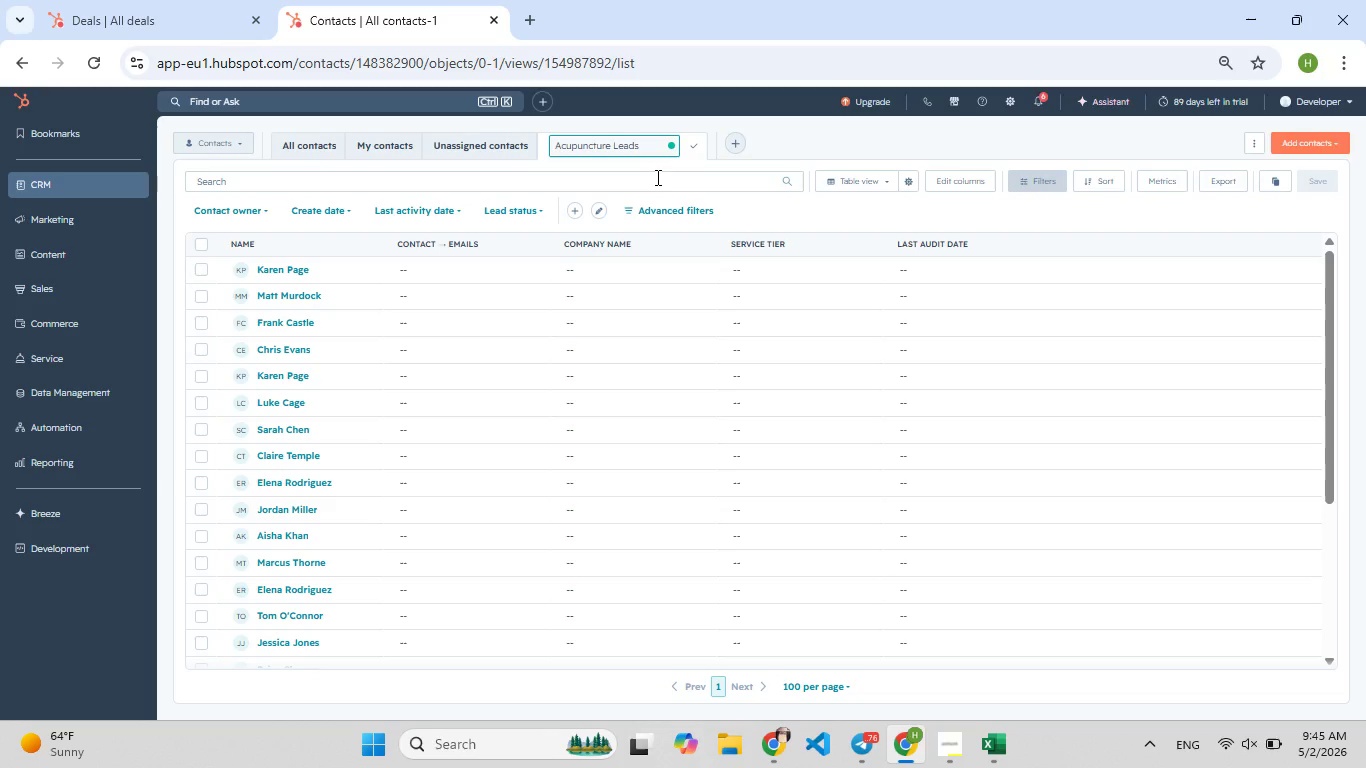 
wait(11.08)
 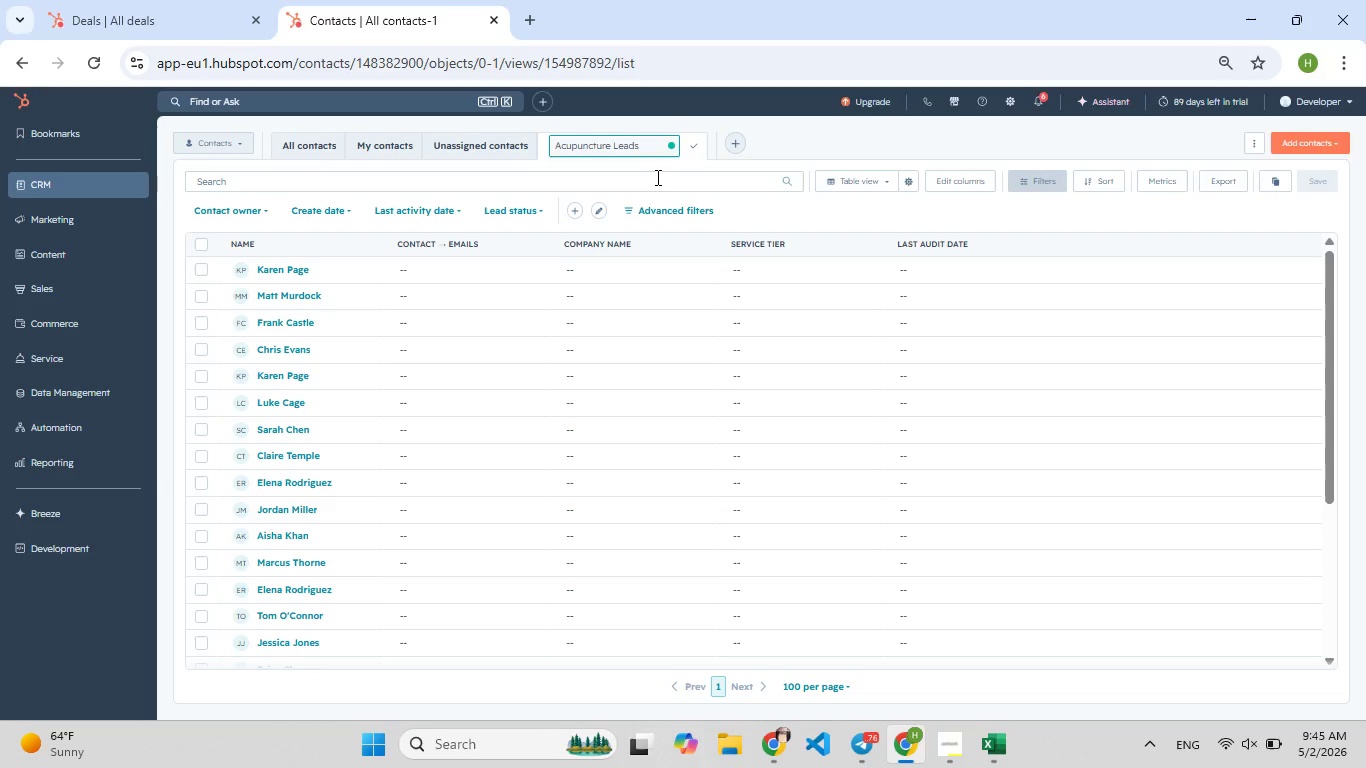 
left_click([1033, 173])
 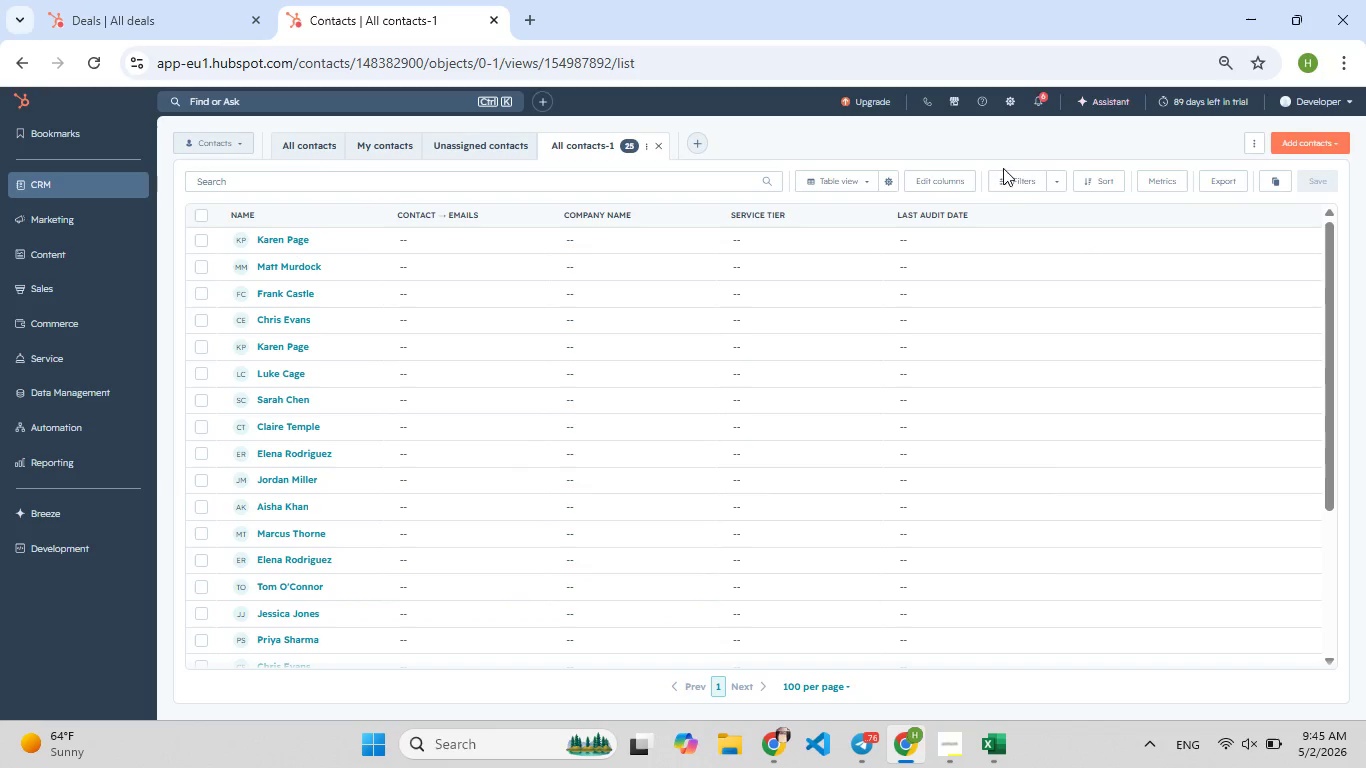 
left_click([1015, 180])
 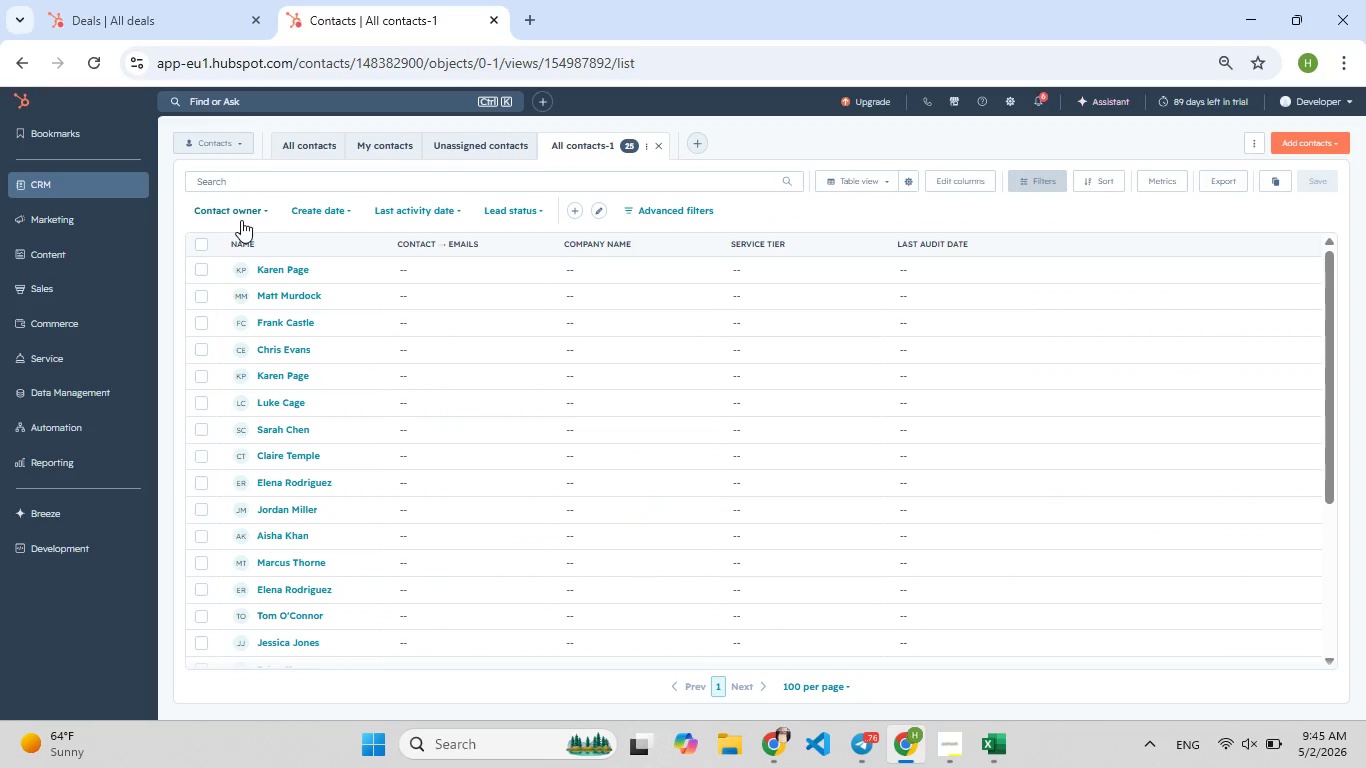 
wait(11.14)
 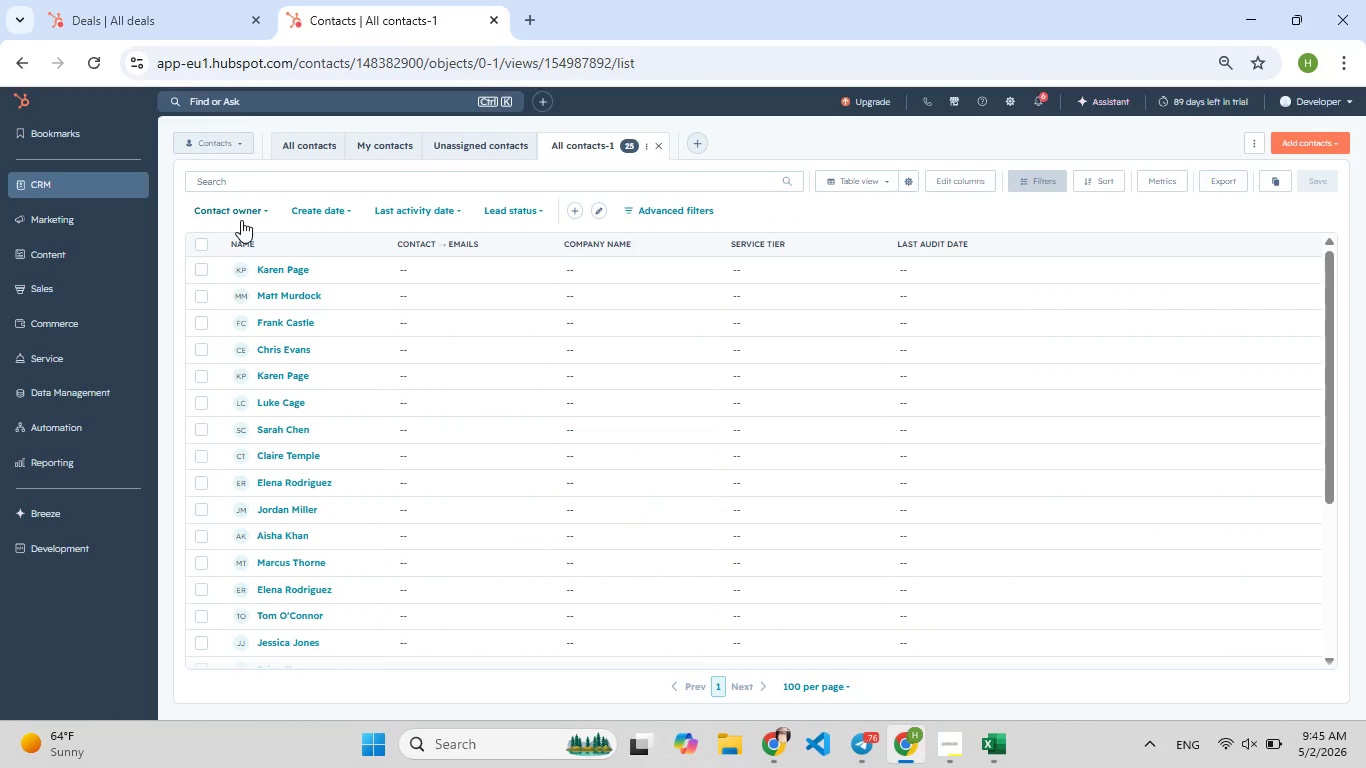 
left_click([576, 211])
 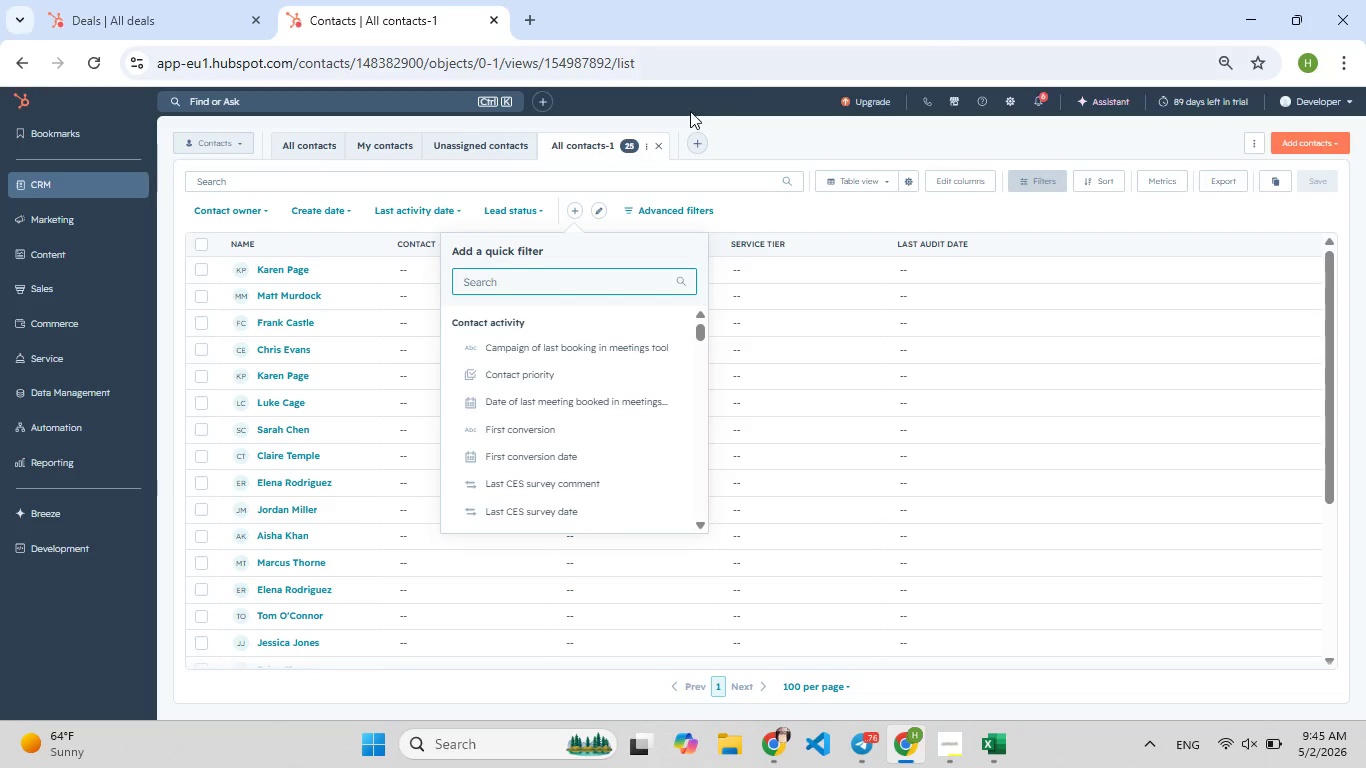 
left_click([764, 209])
 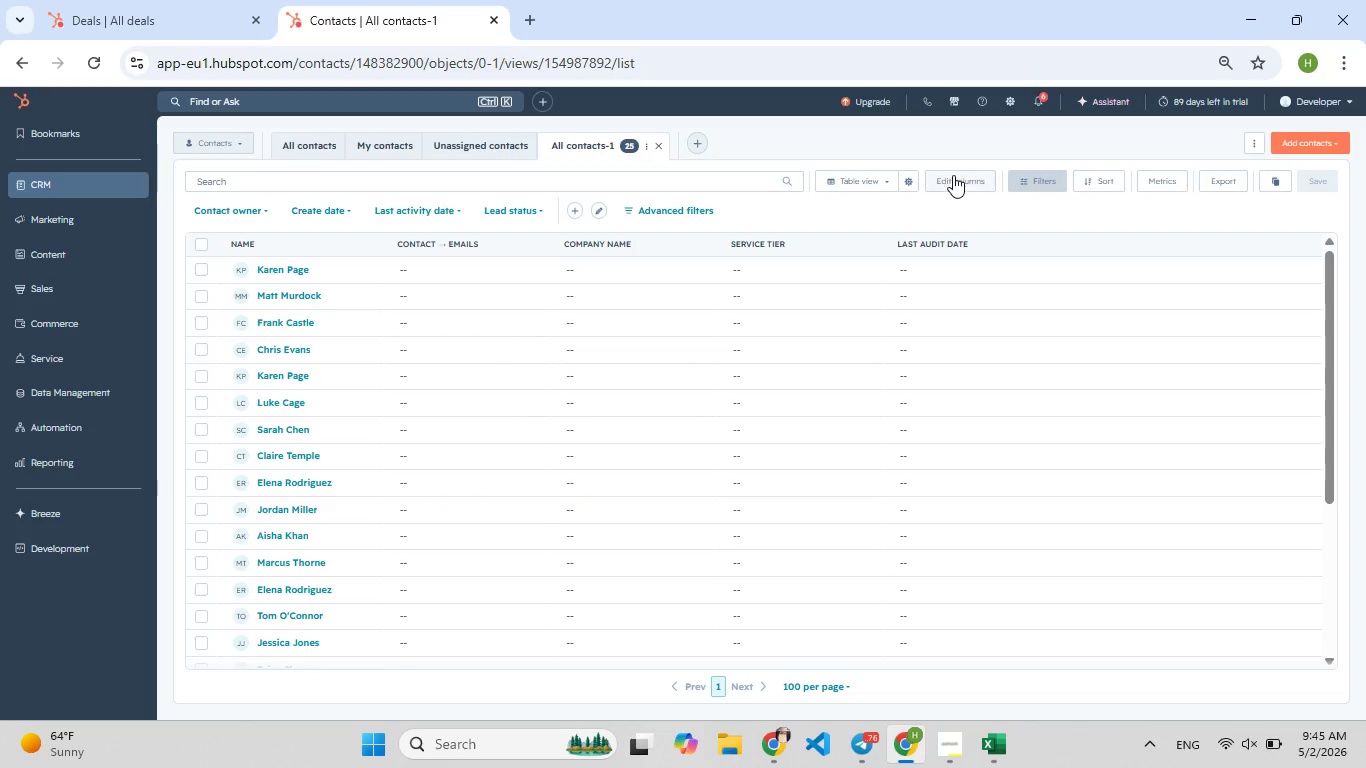 
left_click([953, 175])
 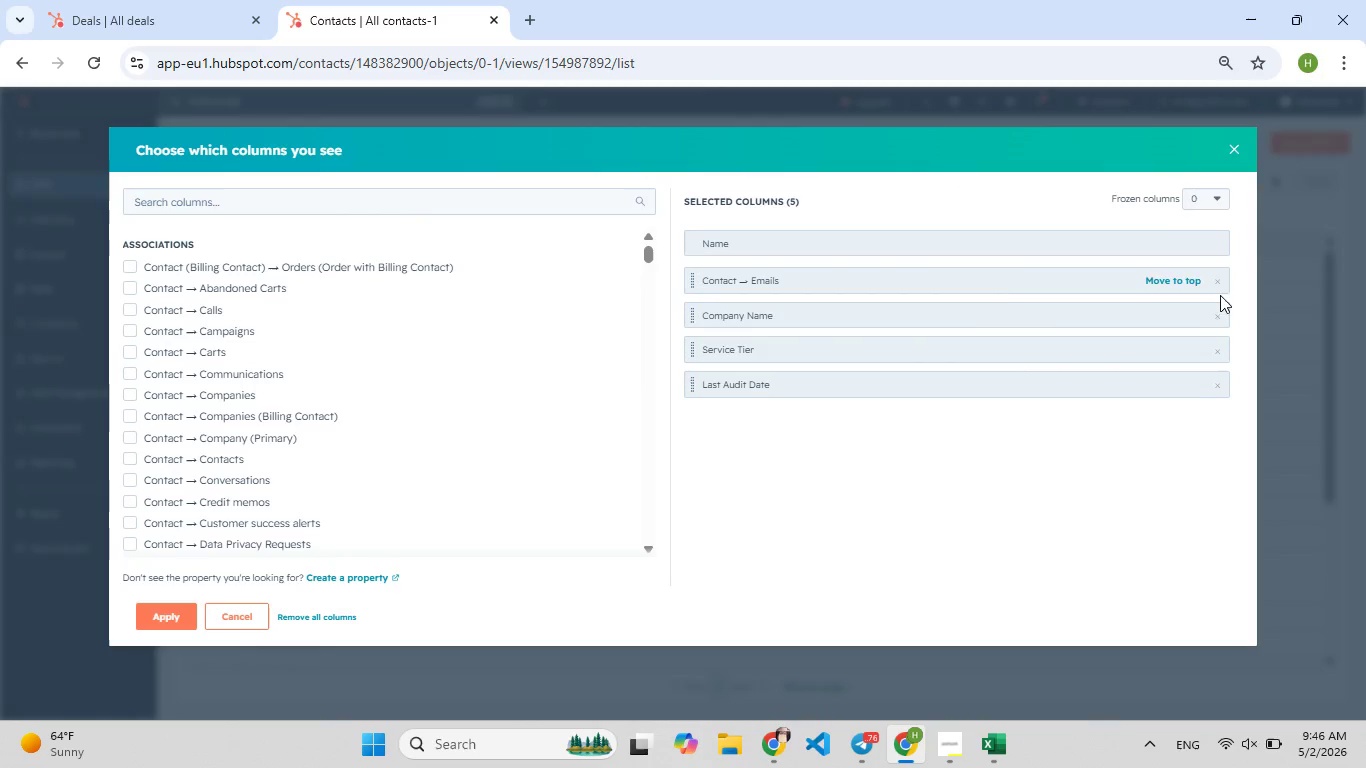 
left_click([1217, 283])
 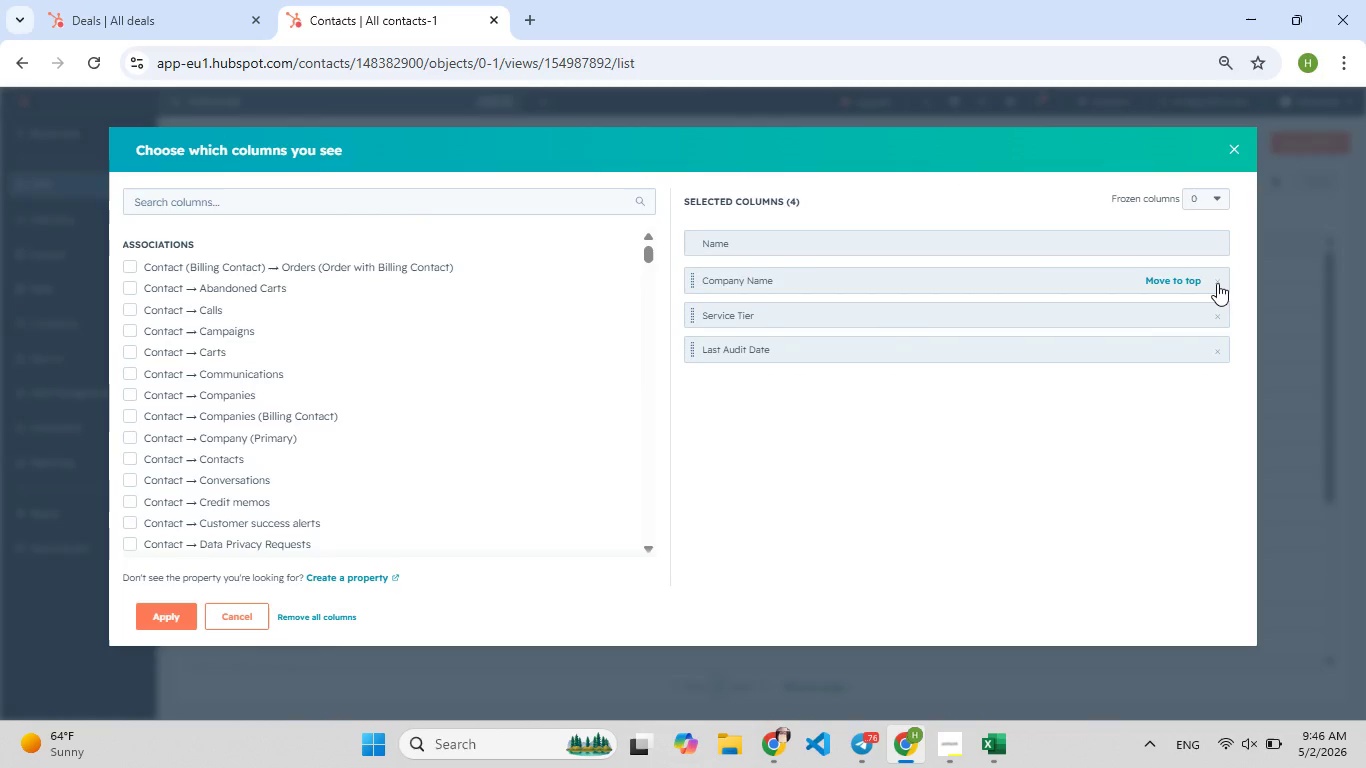 
left_click([1217, 283])
 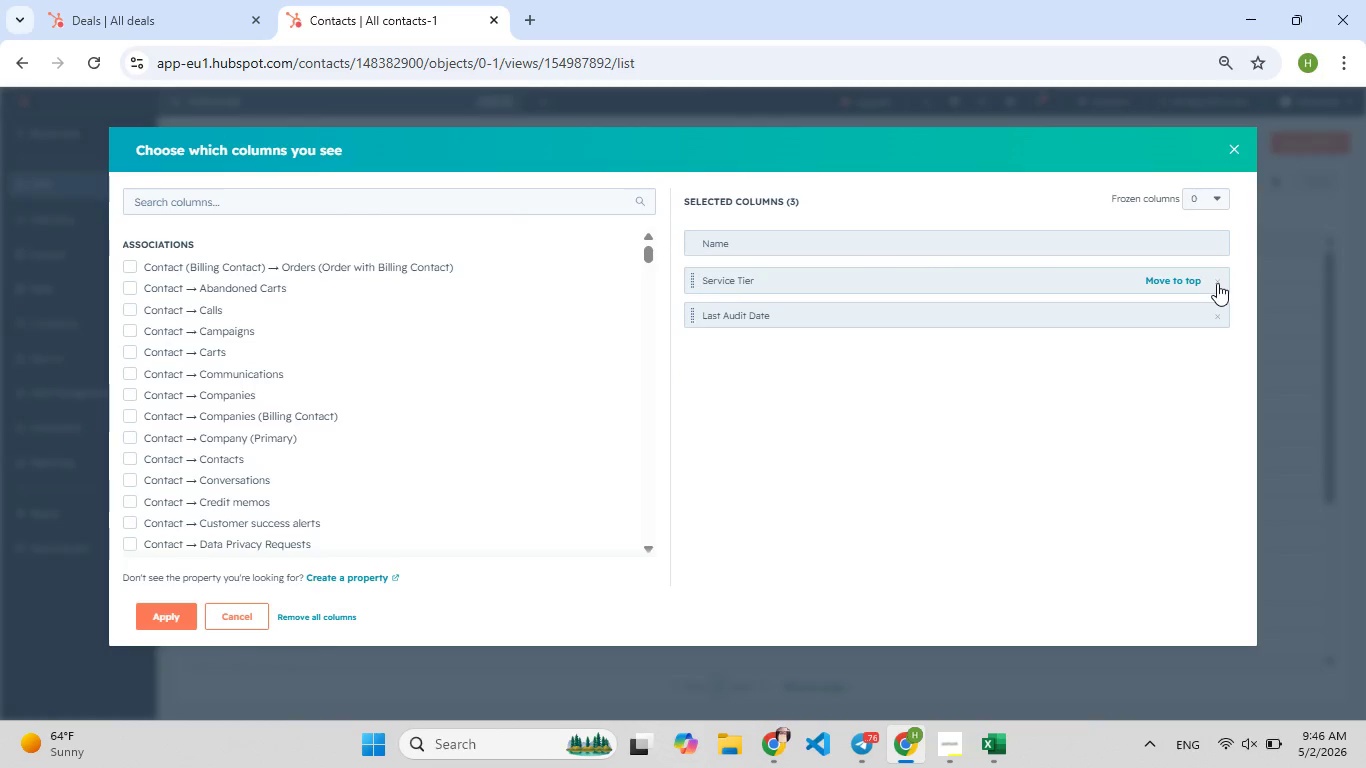 
double_click([1217, 283])
 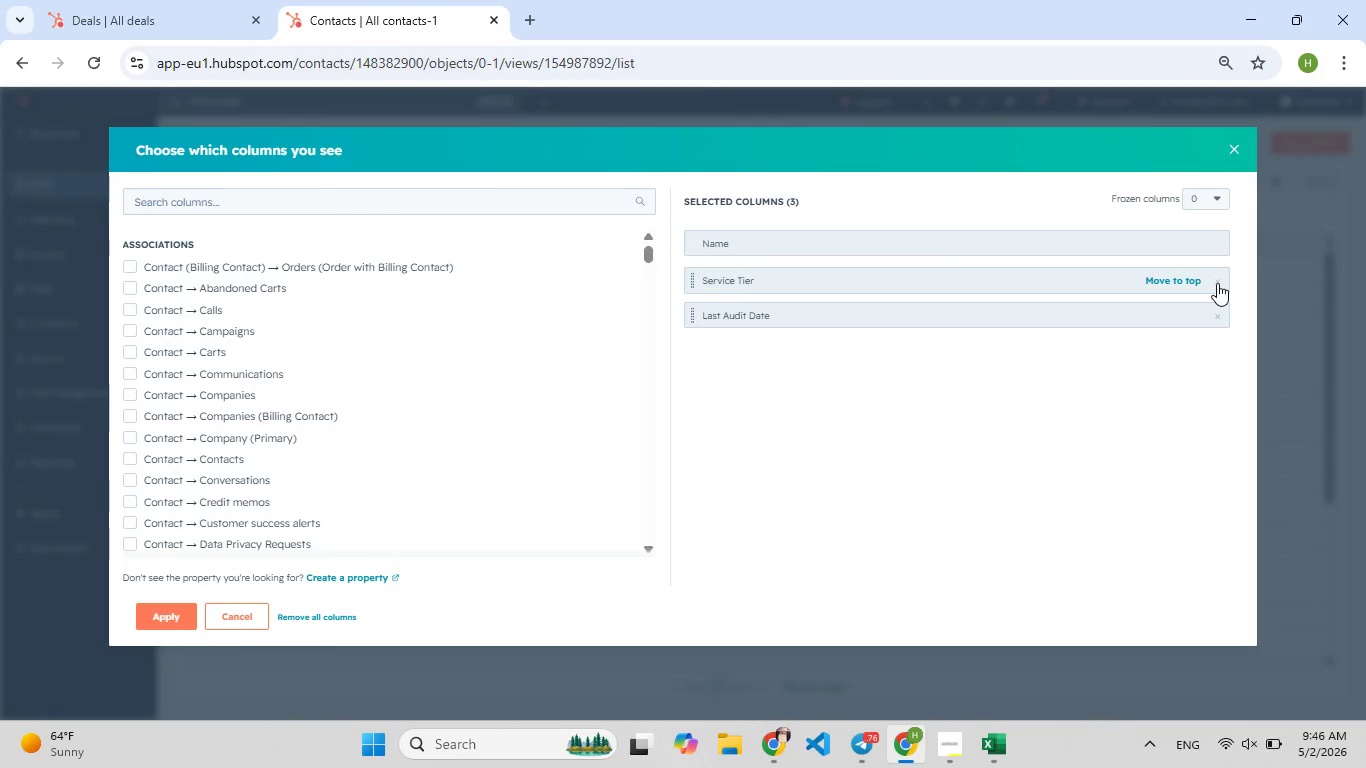 
triple_click([1217, 283])
 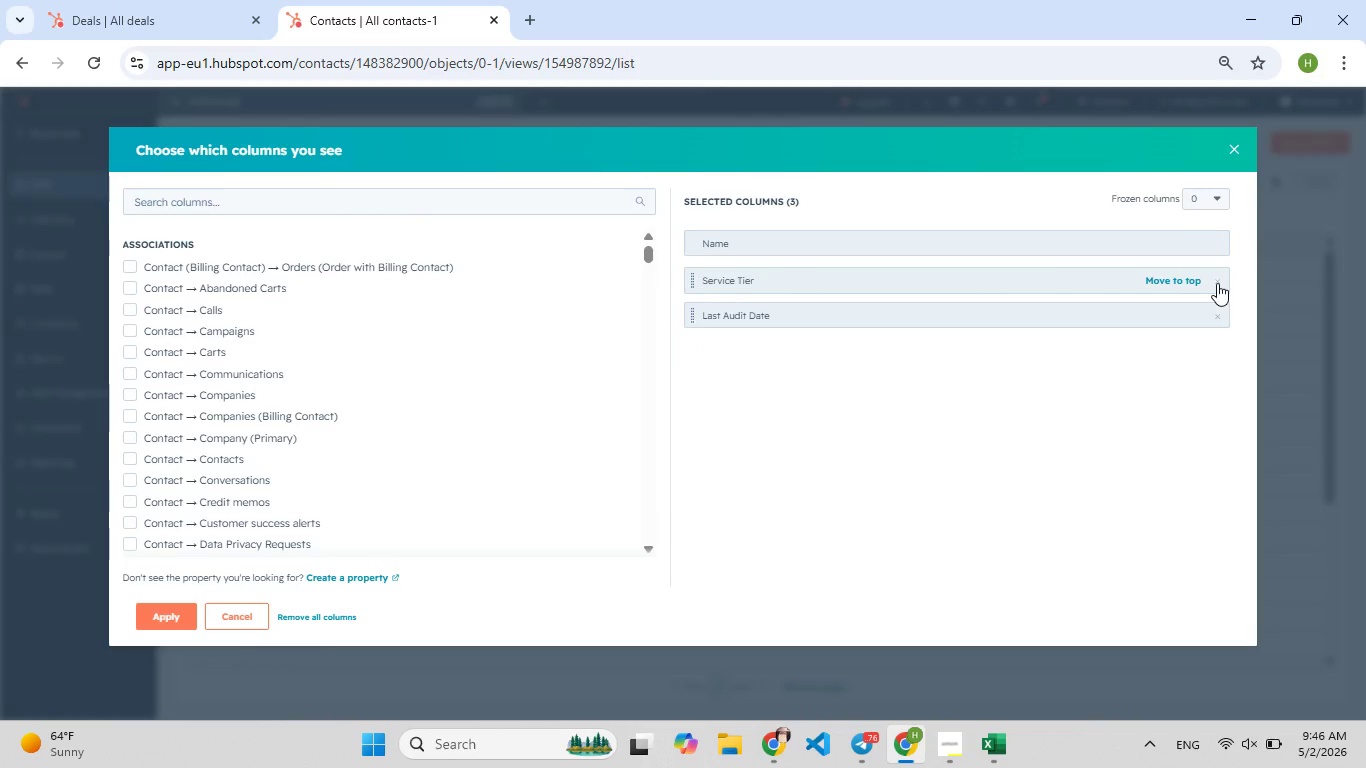 
triple_click([1217, 283])
 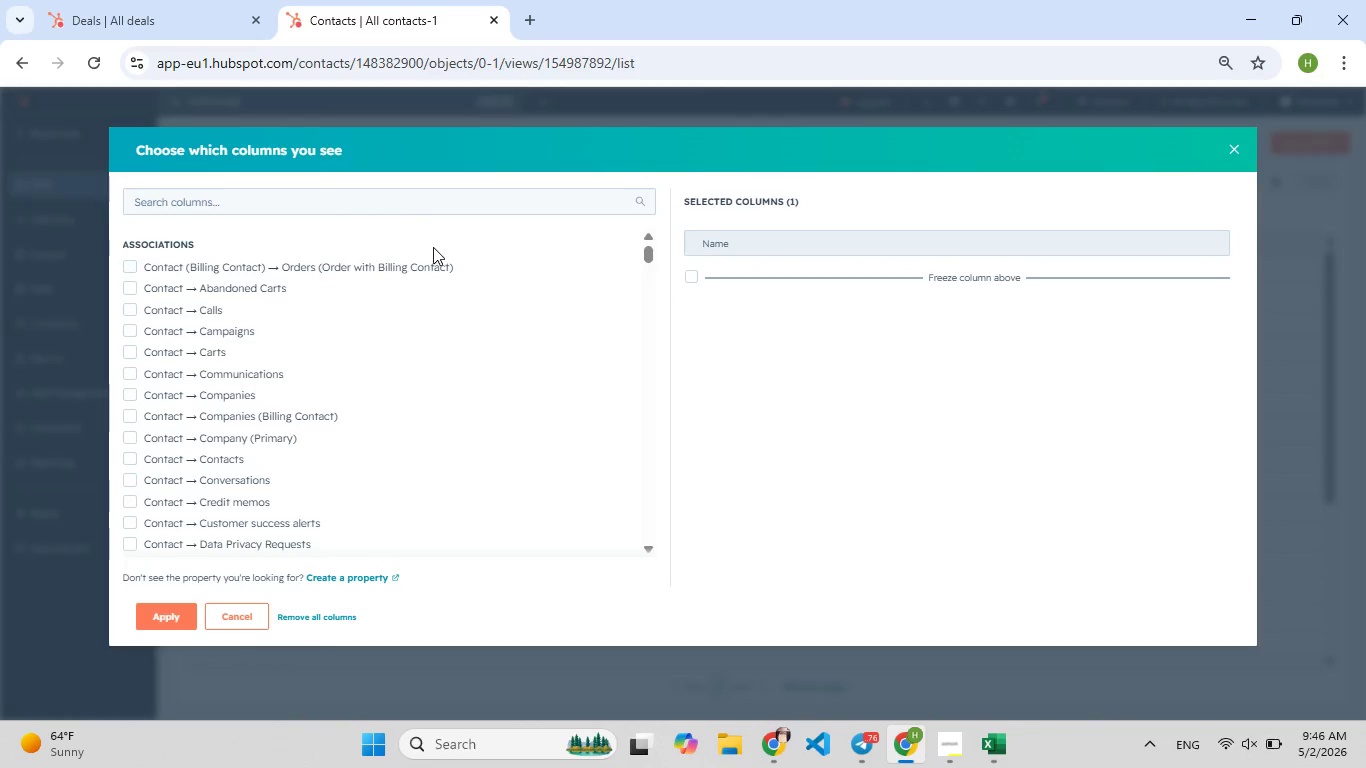 
left_click([438, 201])
 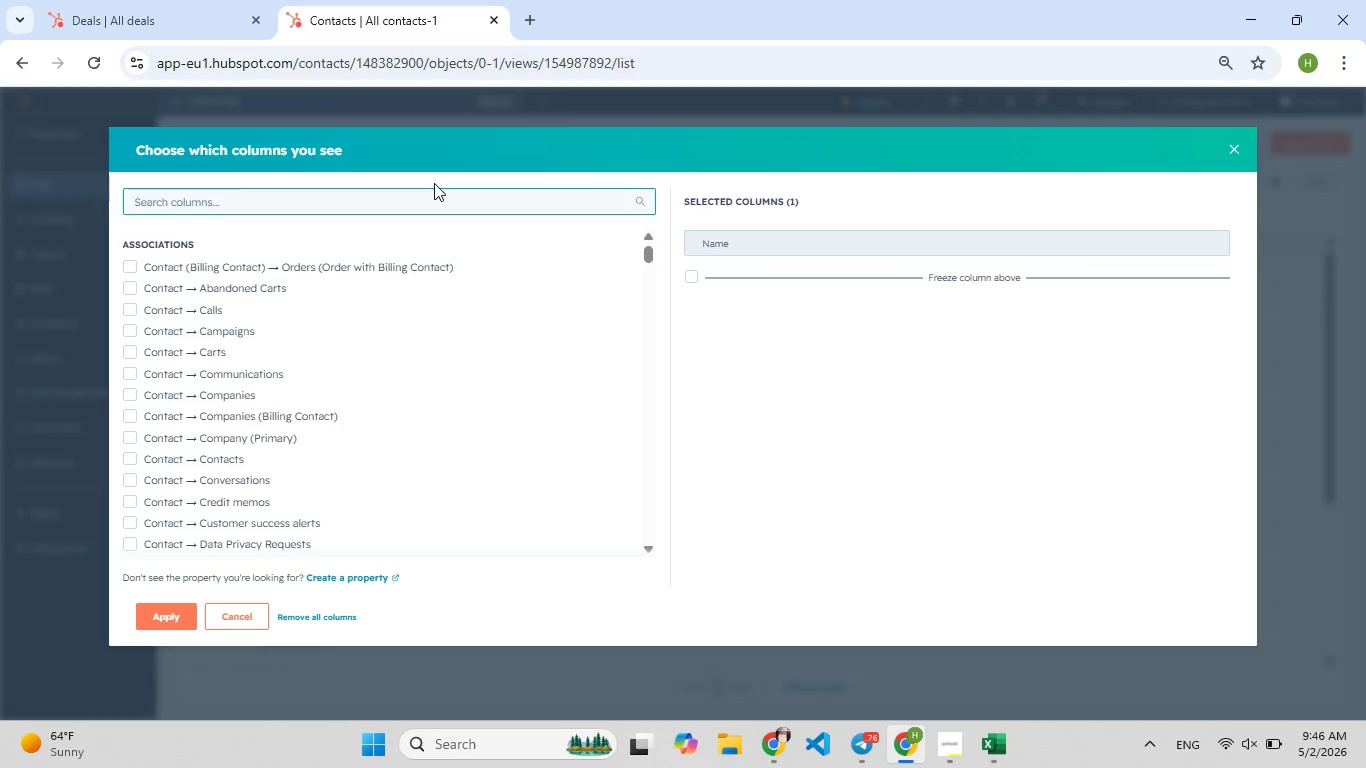 
type(email)
 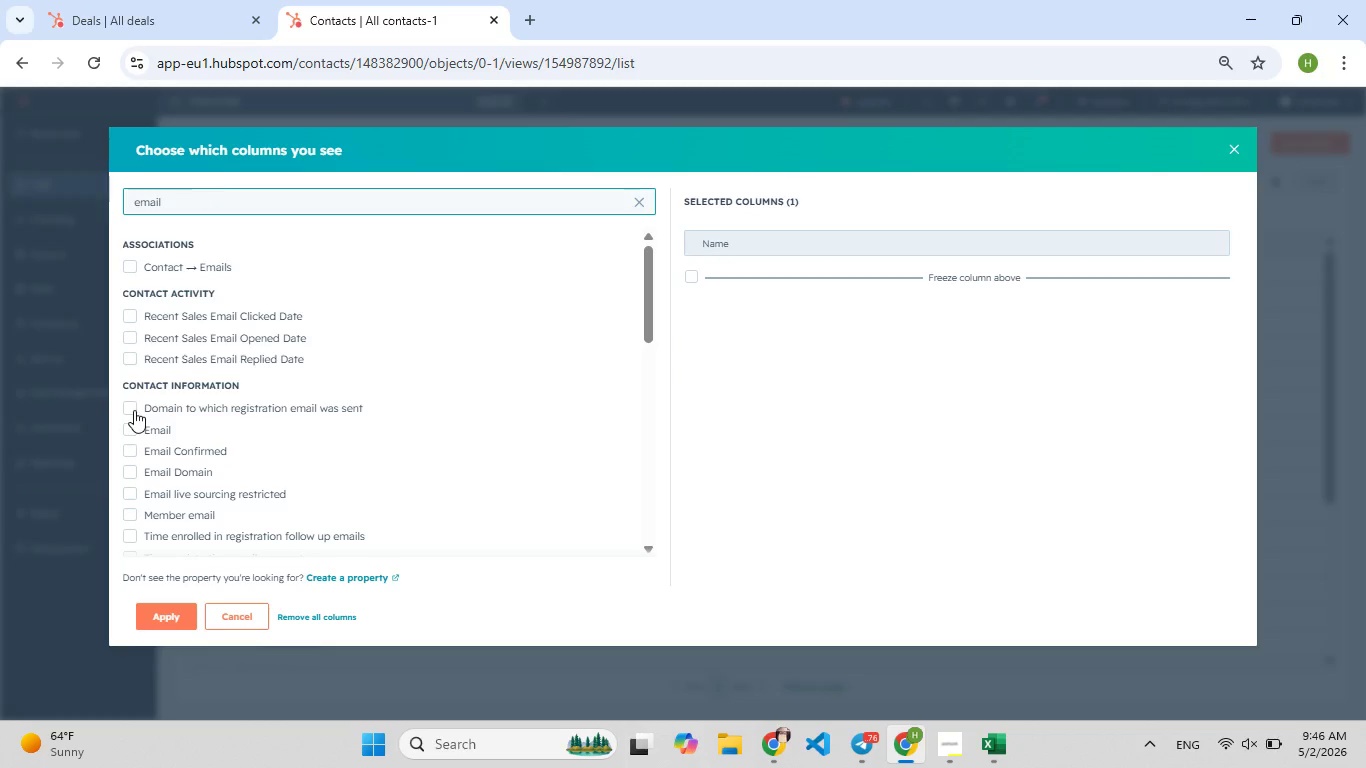 
left_click([127, 429])
 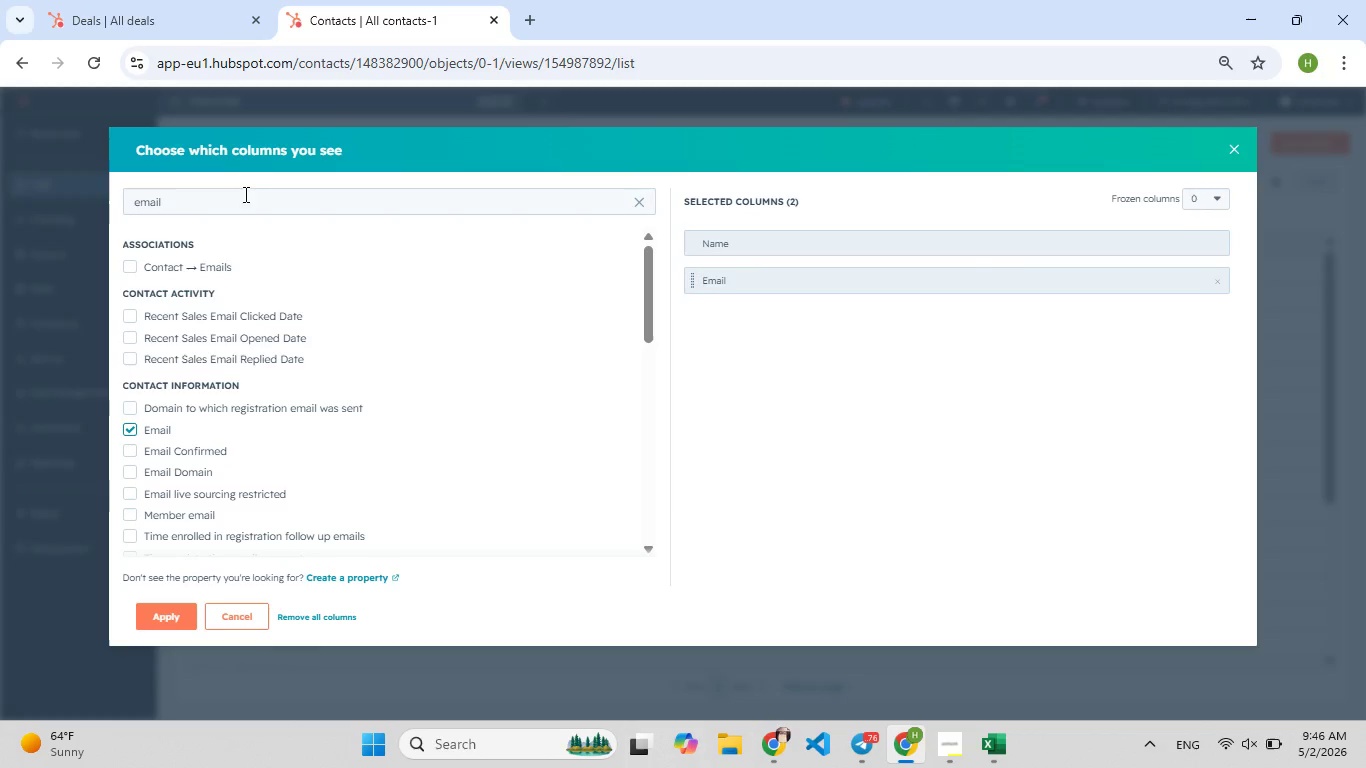 
left_click_drag(start_coordinate=[243, 195], to_coordinate=[97, 201])
 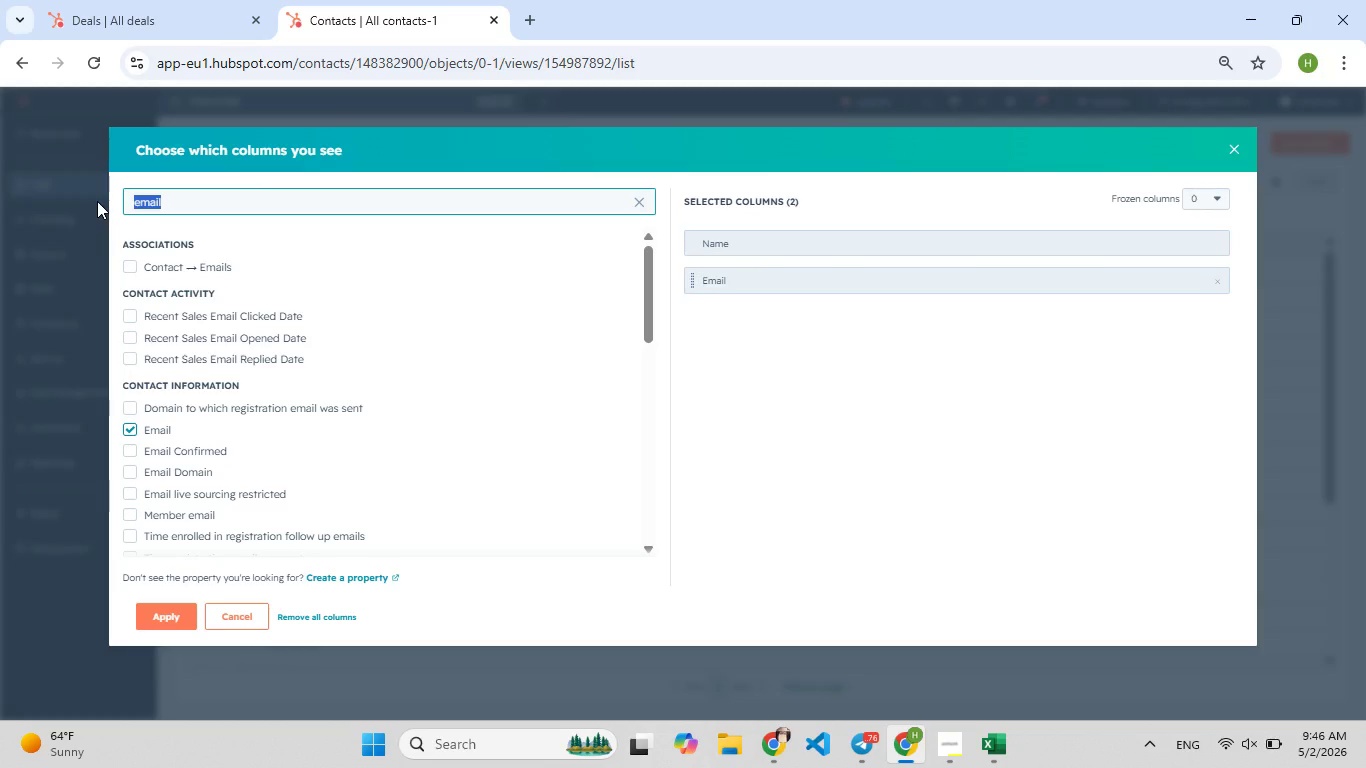 
type(firt[F9])
key(Backspace)
type(st n)
 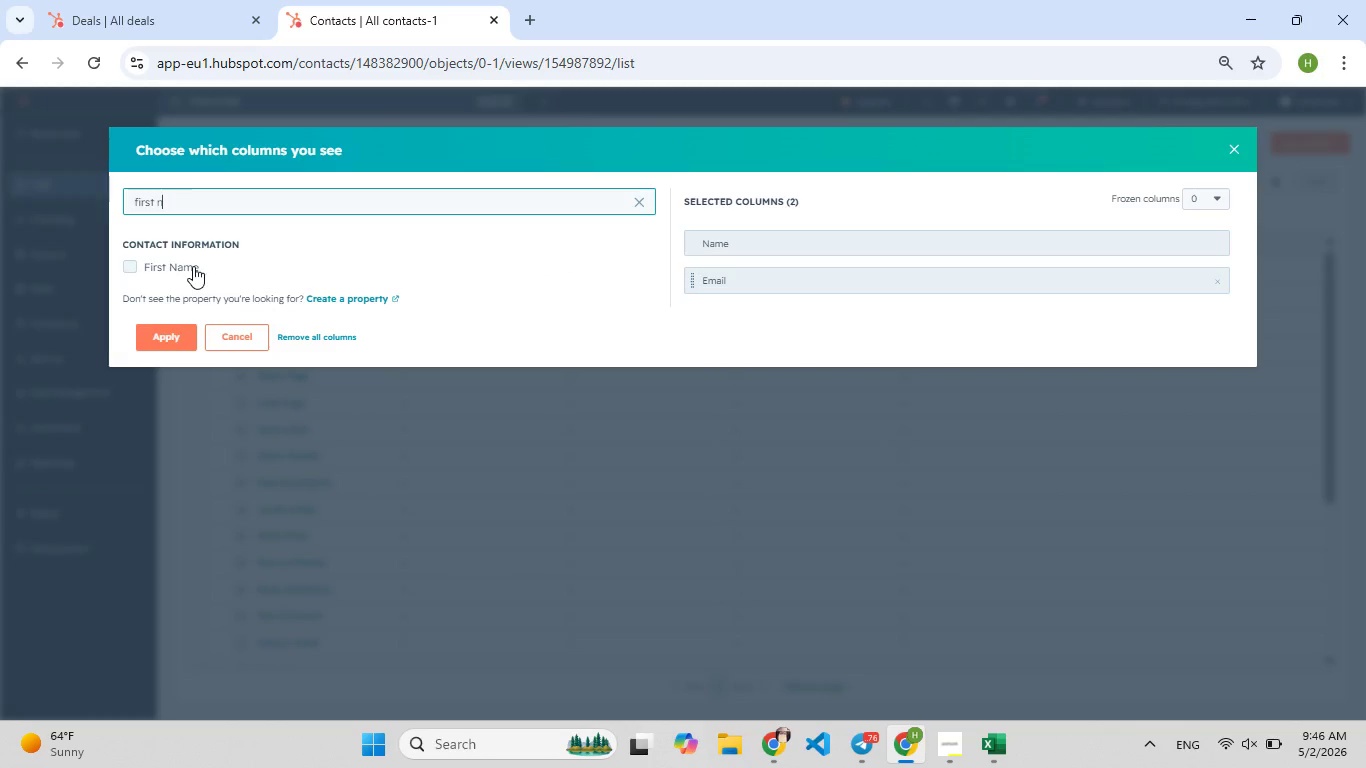 
left_click([193, 266])
 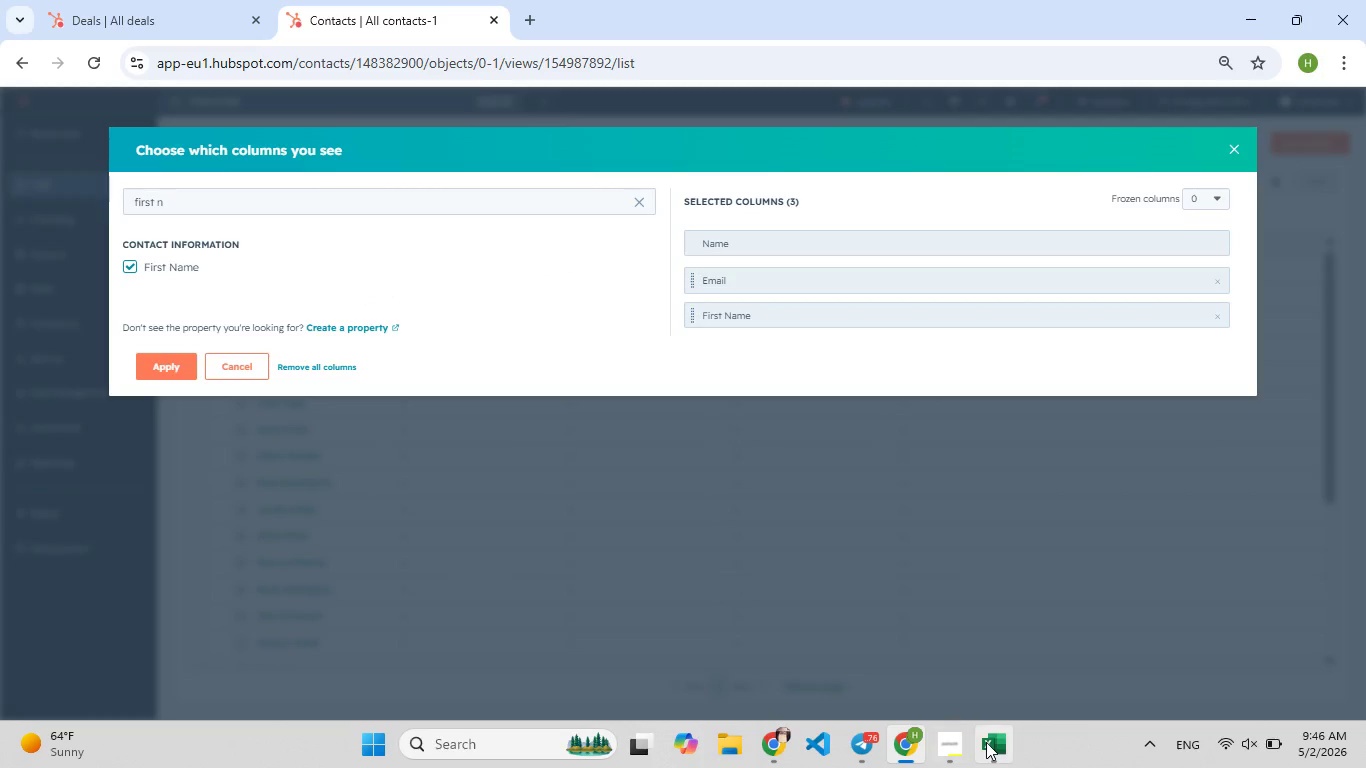 
left_click([986, 743])
 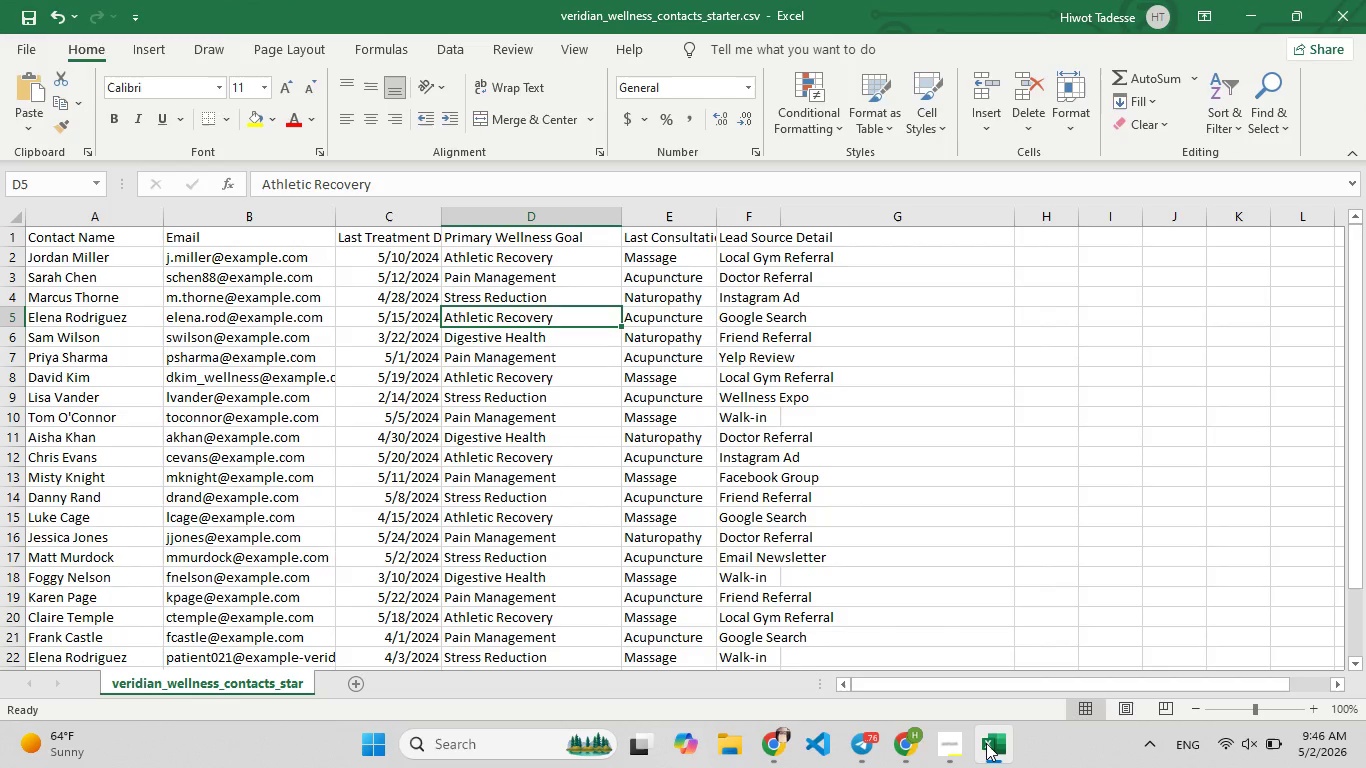 
left_click([986, 743])
 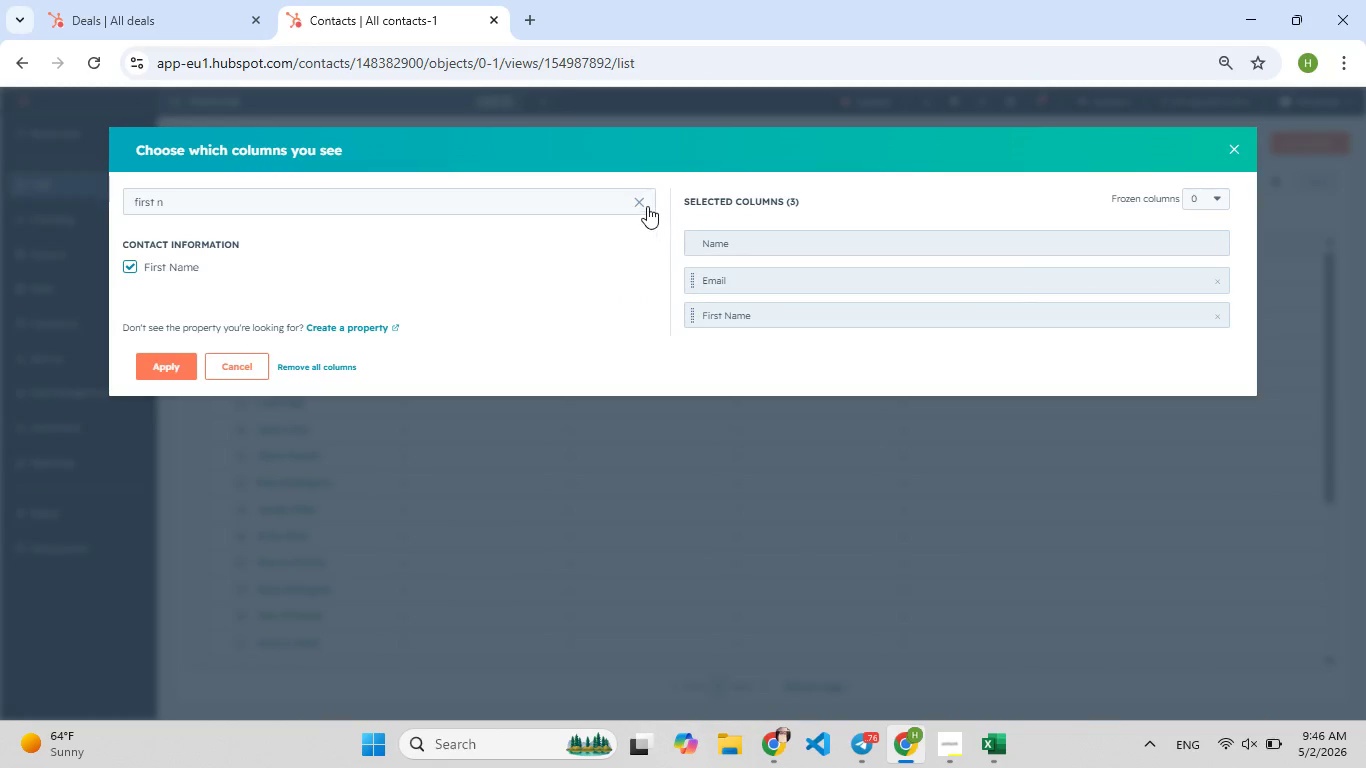 
left_click([643, 203])
 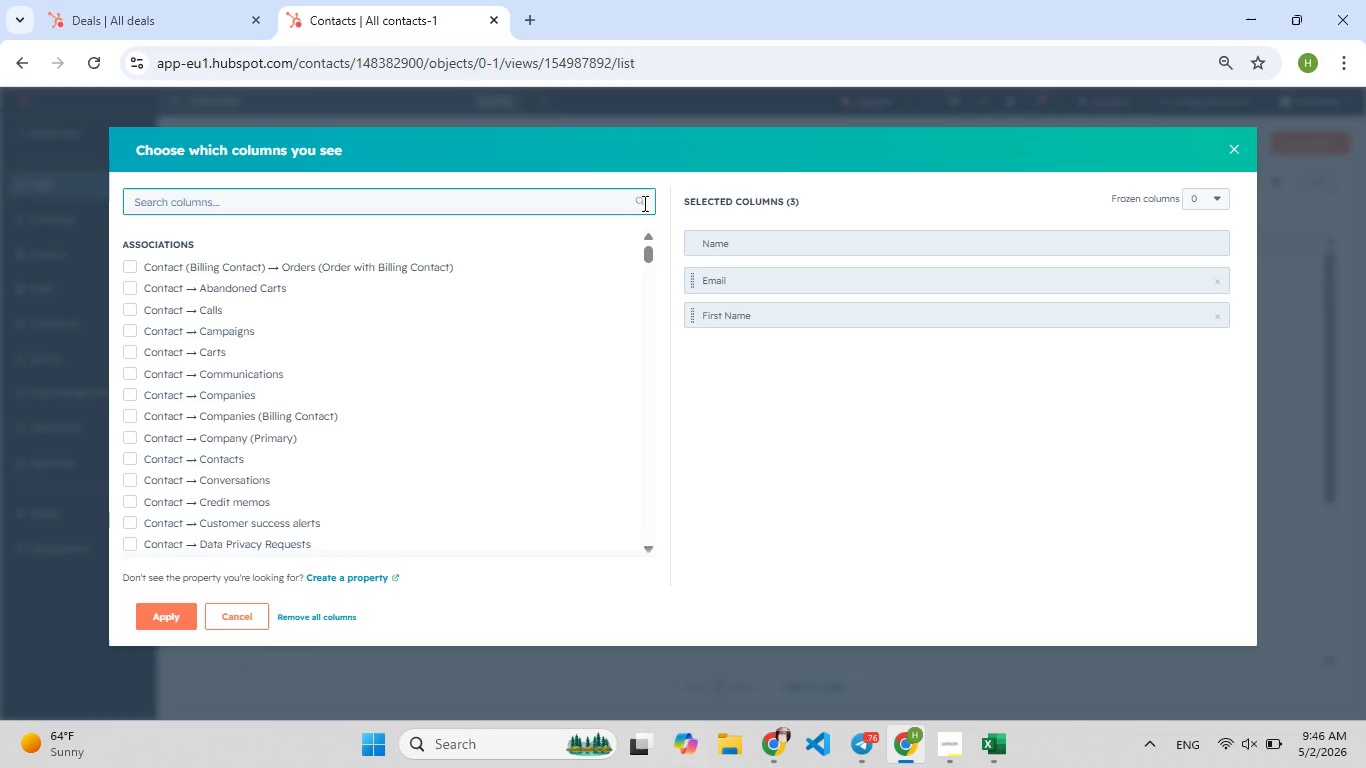 
type(last tre)
 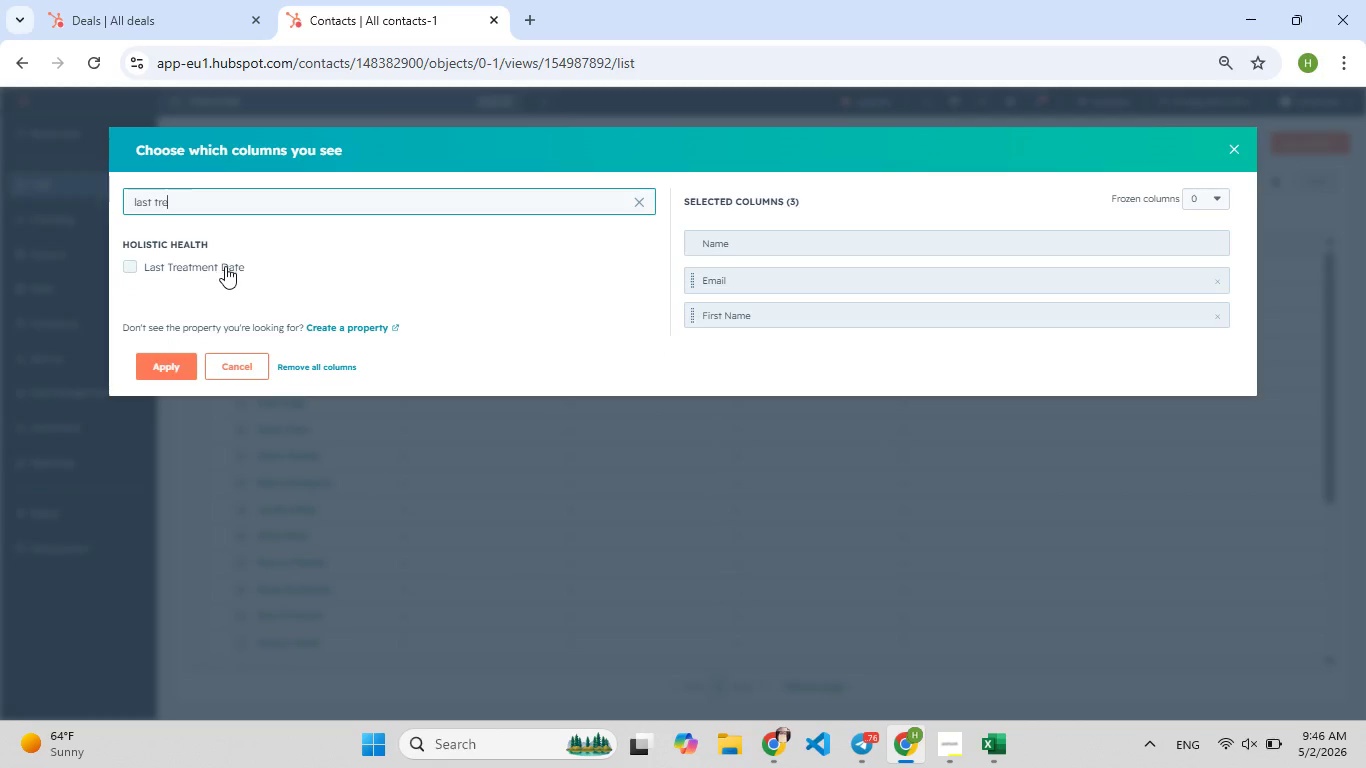 
left_click([225, 266])
 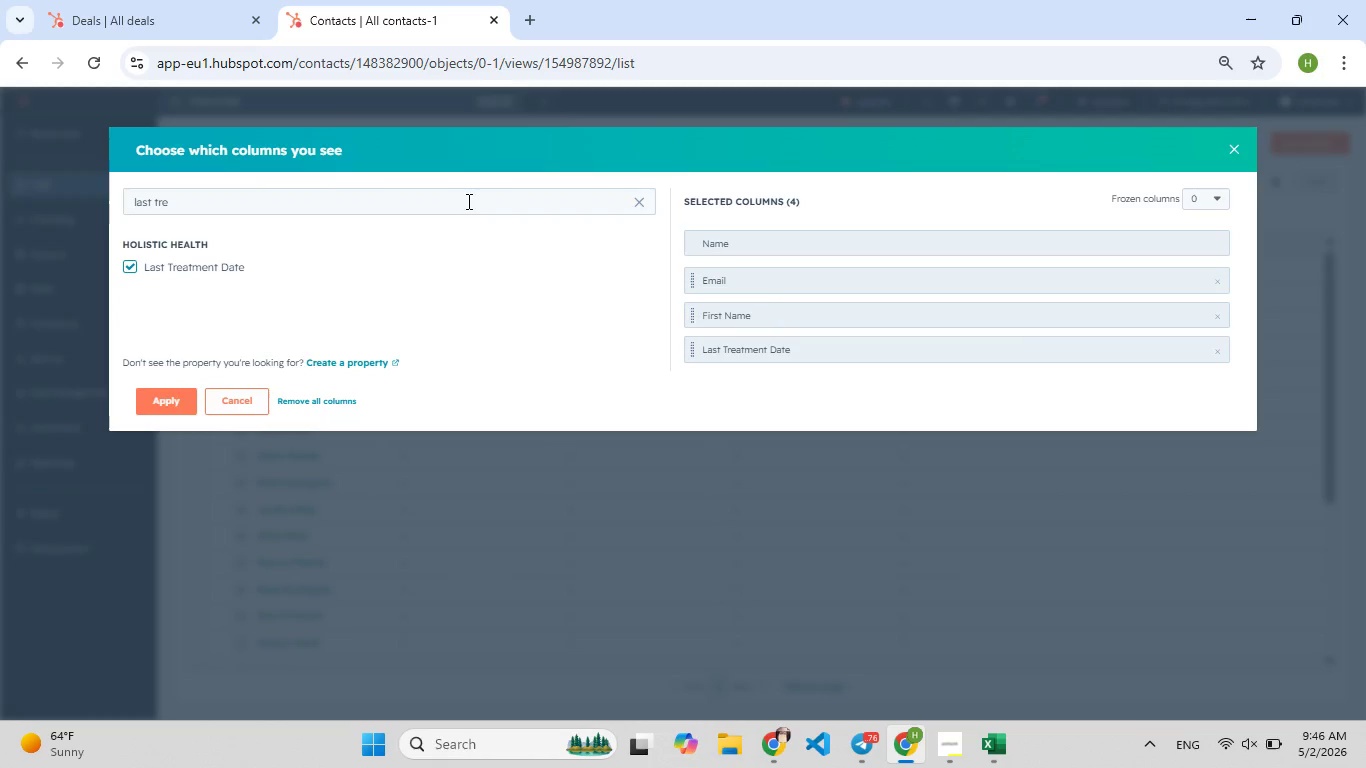 
left_click([467, 201])
 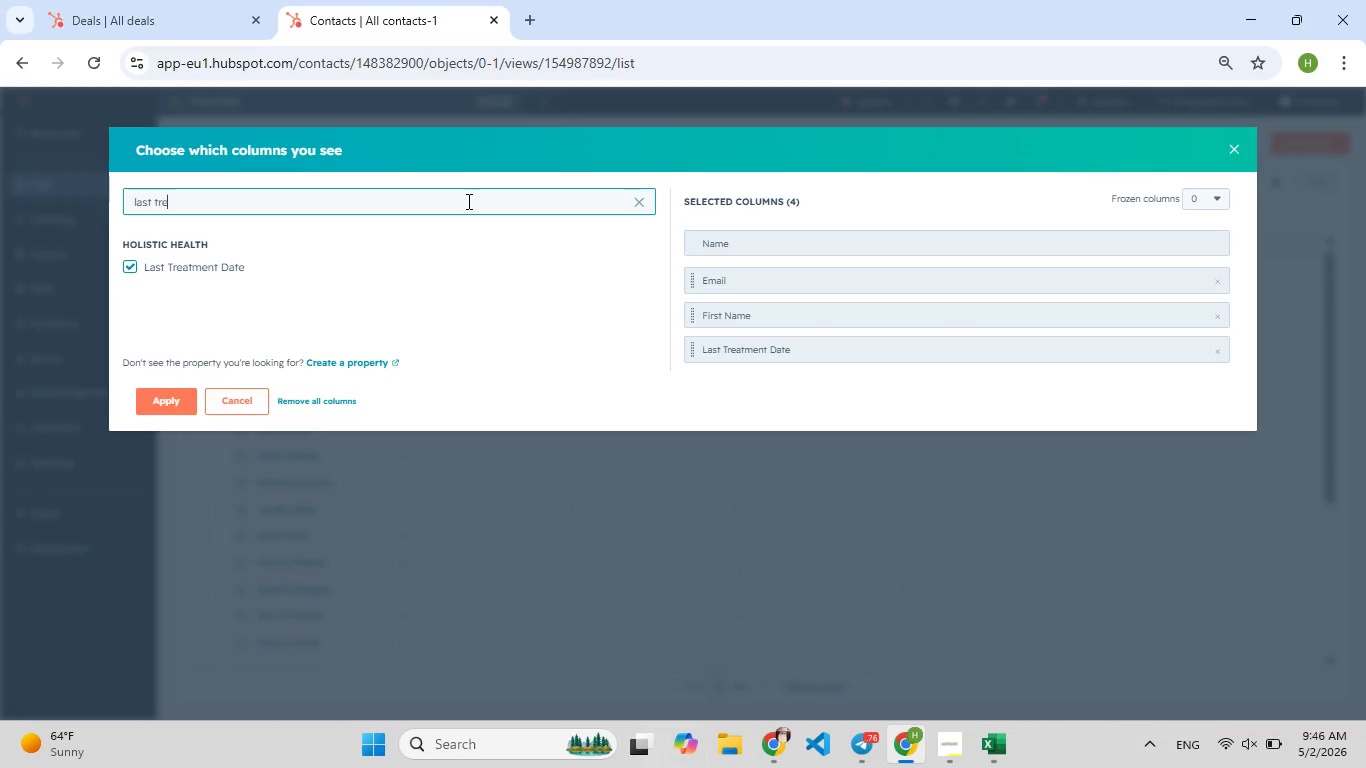 
hold_key(key=Backspace, duration=1.47)
 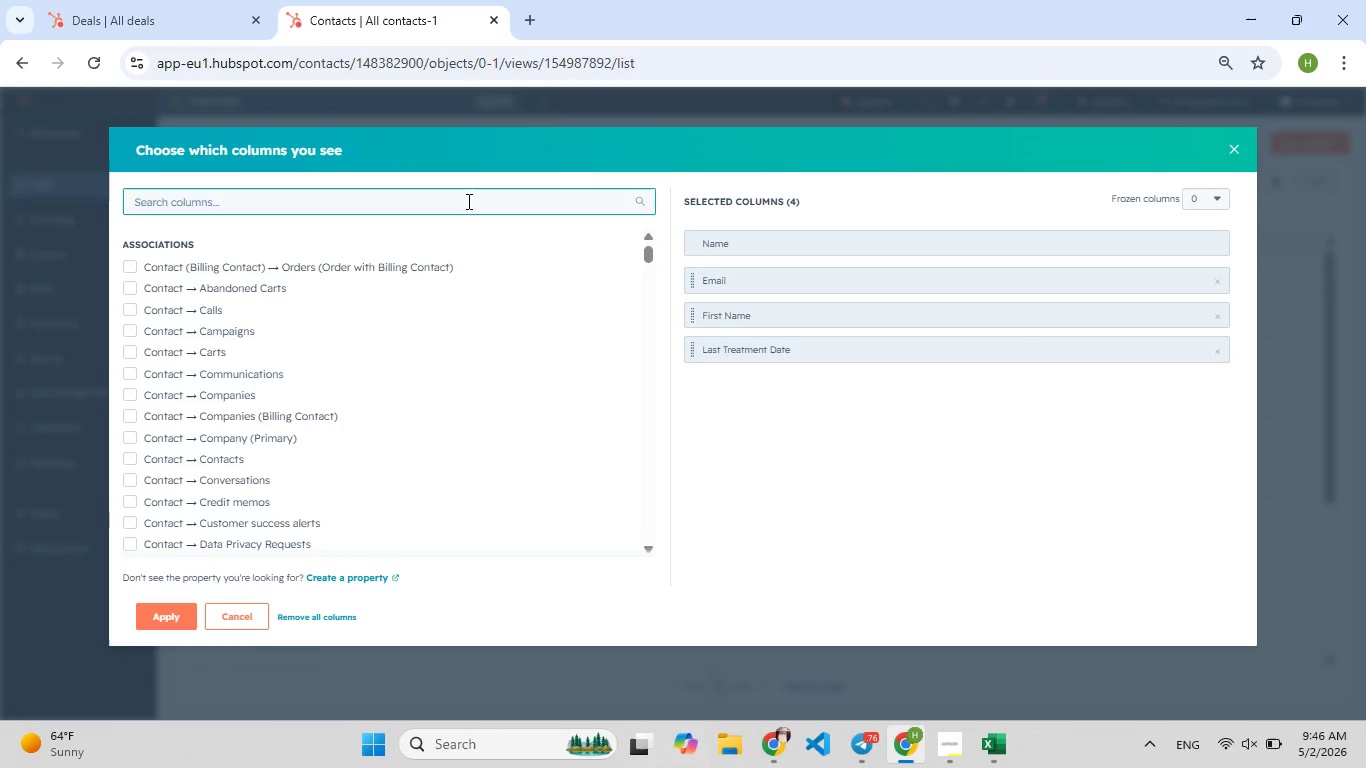 
hold_key(key=F9, duration=1.47)
 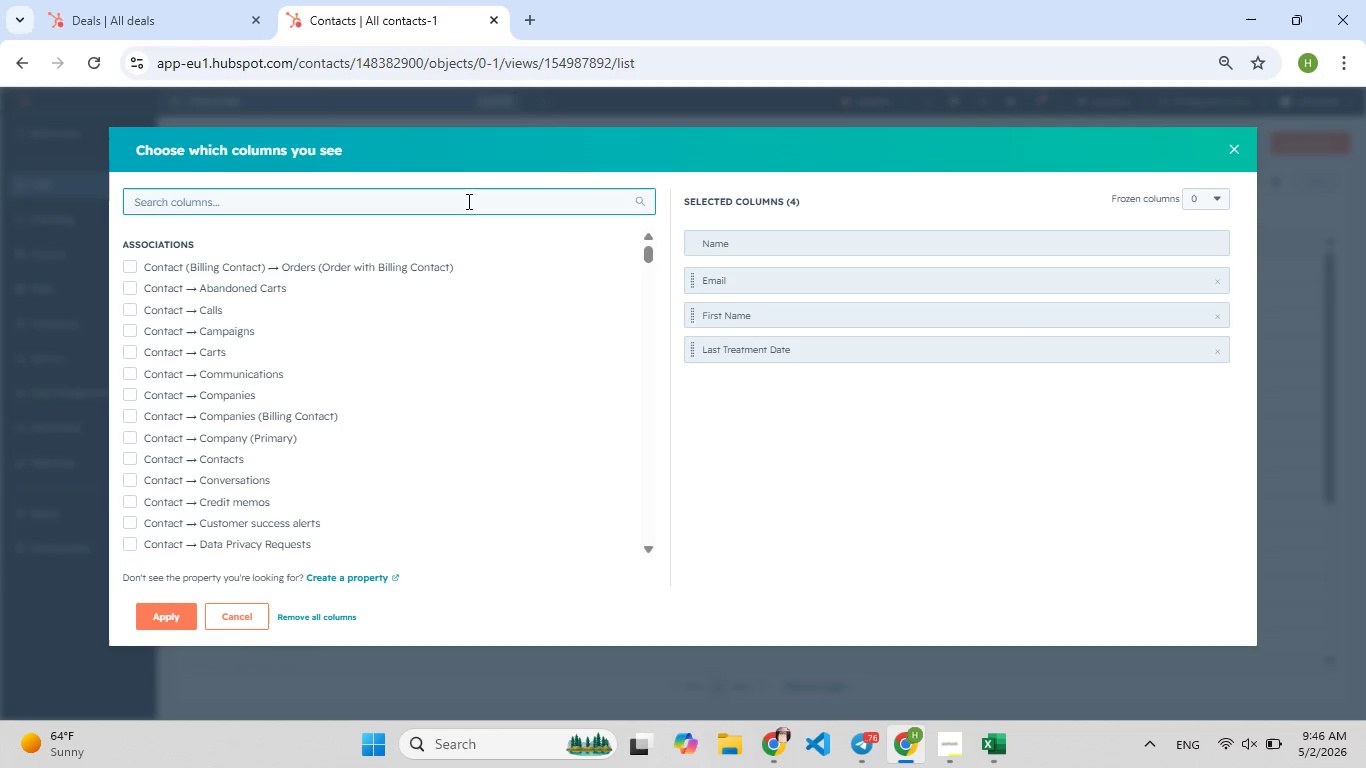 
type([F9])
key(Backspace)
type([F9])
key(Backspace)
key(Backspace)
type([F9]prip[F9])
key(Backspace)
type(m)
 